 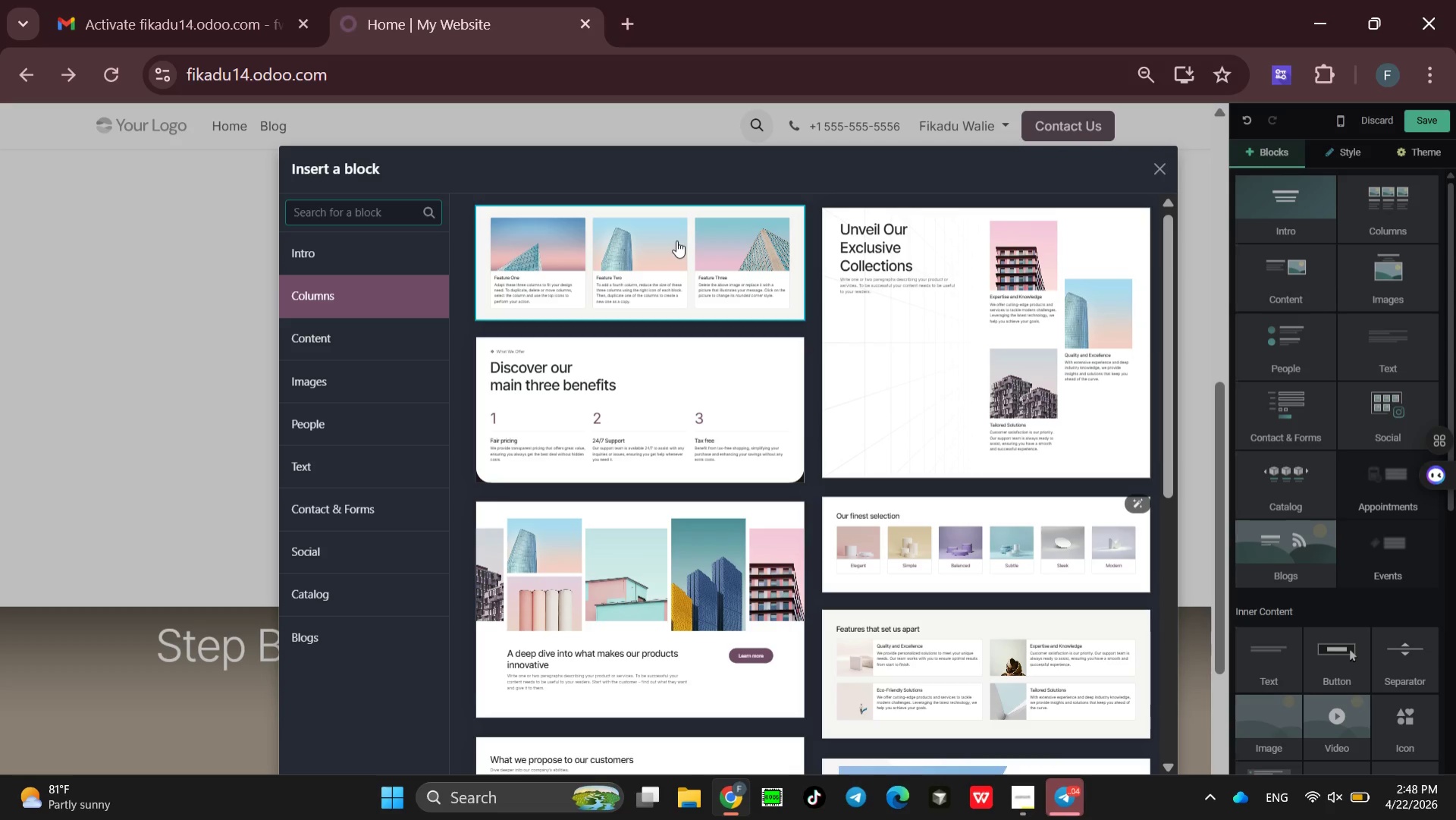 
left_click([635, 262])
 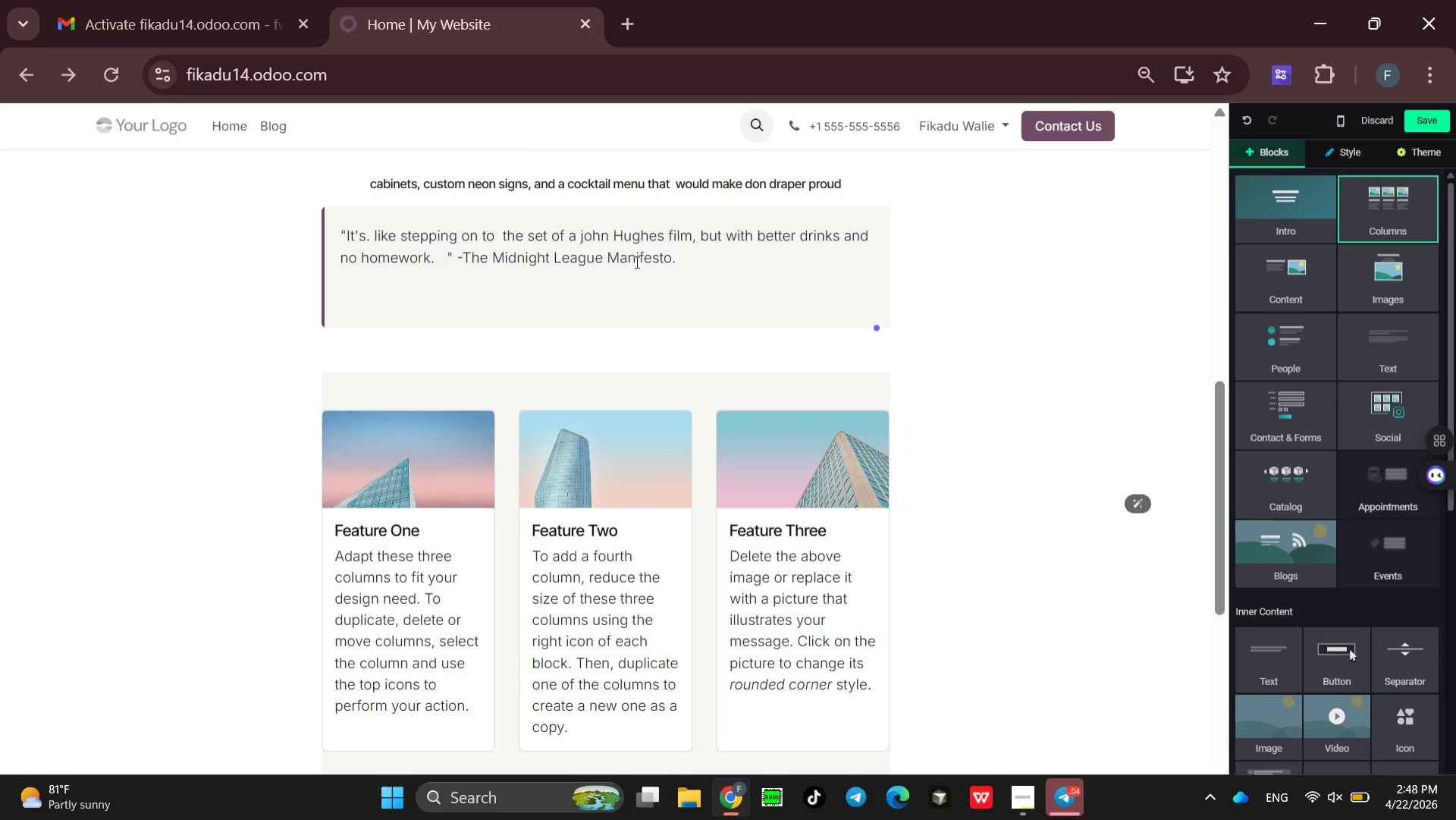 
wait(10.72)
 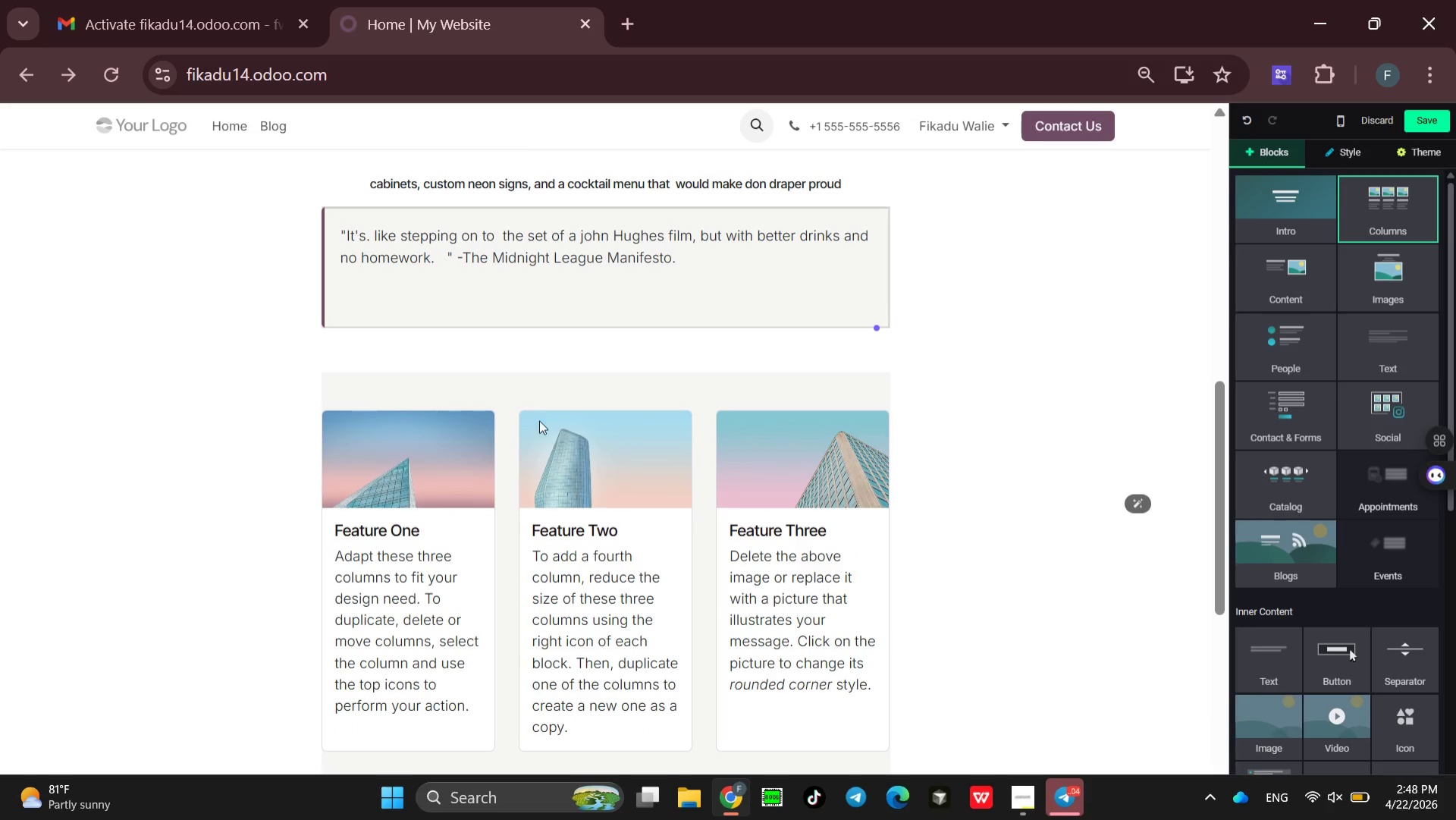 
key(Control+Z)
 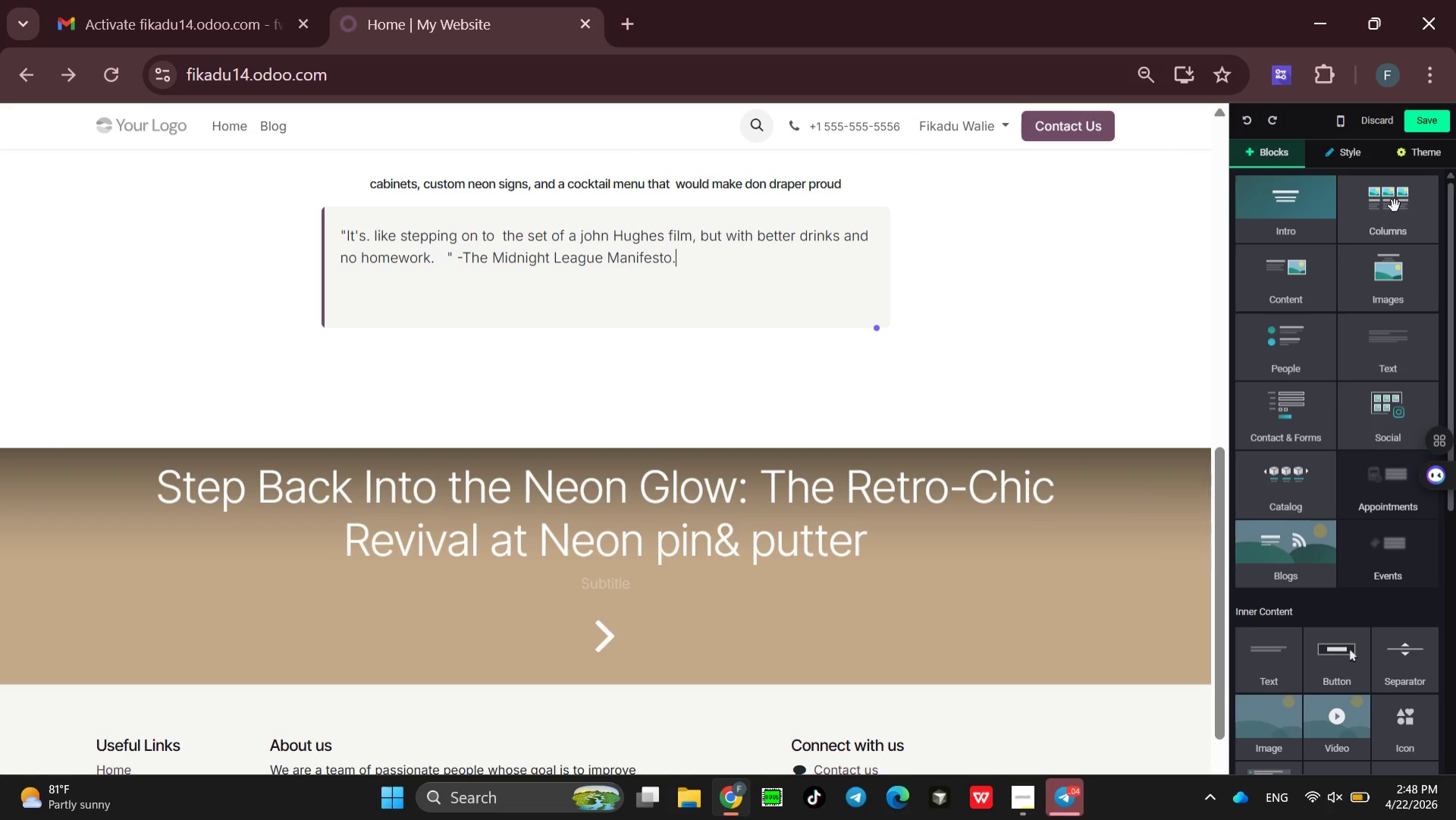 
left_click_drag(start_coordinate=[1395, 206], to_coordinate=[880, 605])
 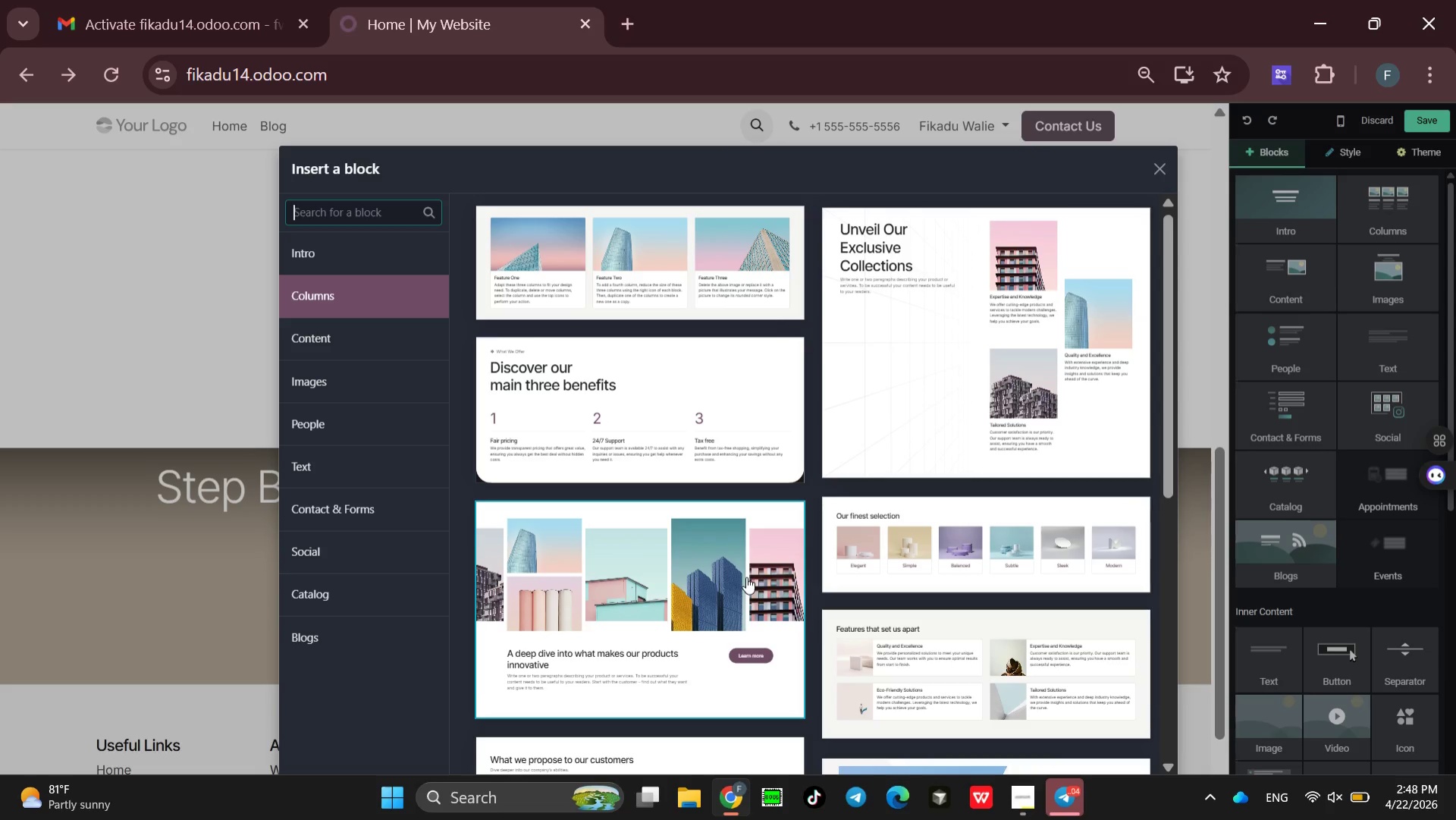 
wait(6.59)
 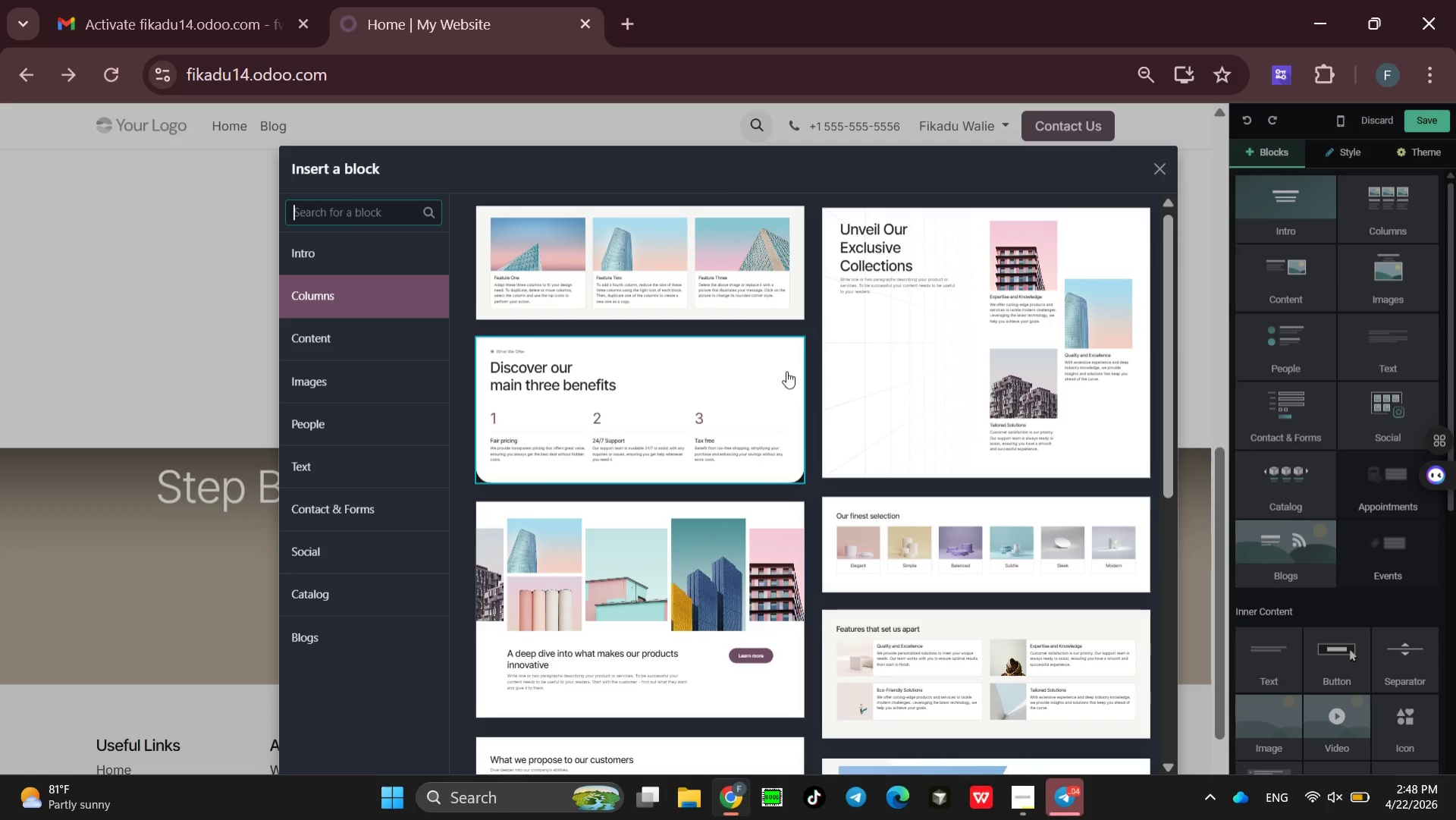 
left_click([995, 307])
 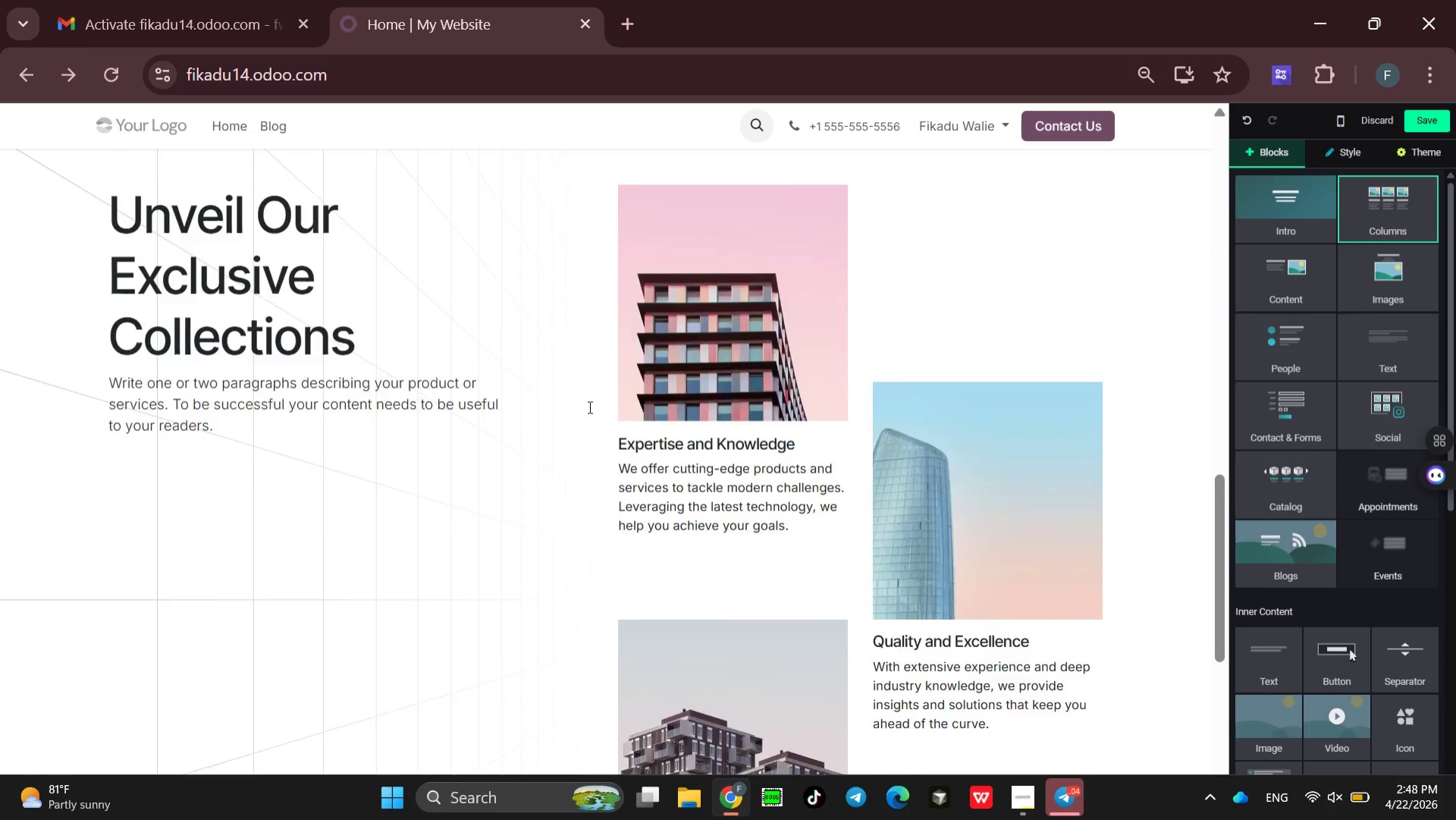 
wait(6.19)
 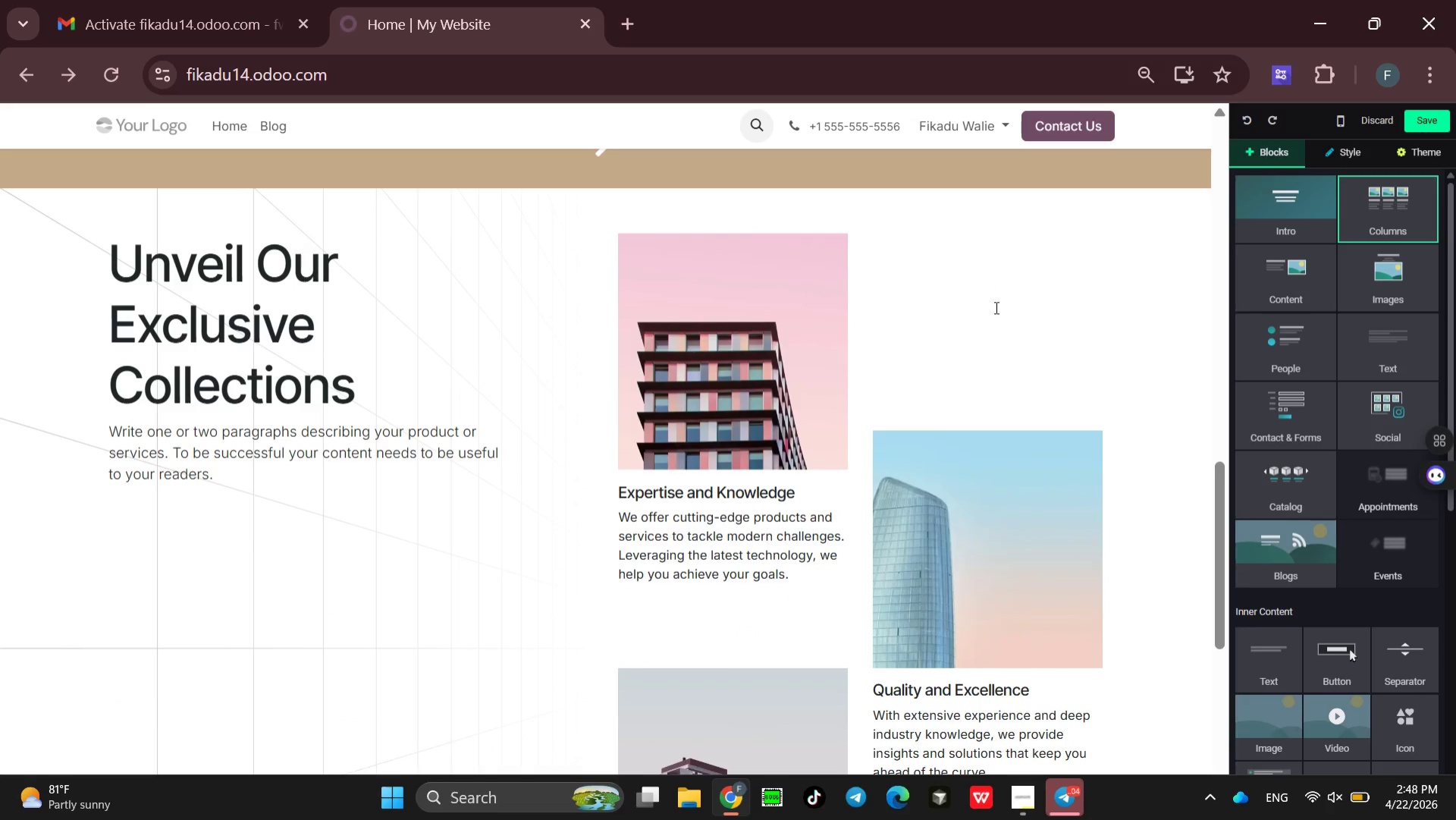 
key(Control+Z)
 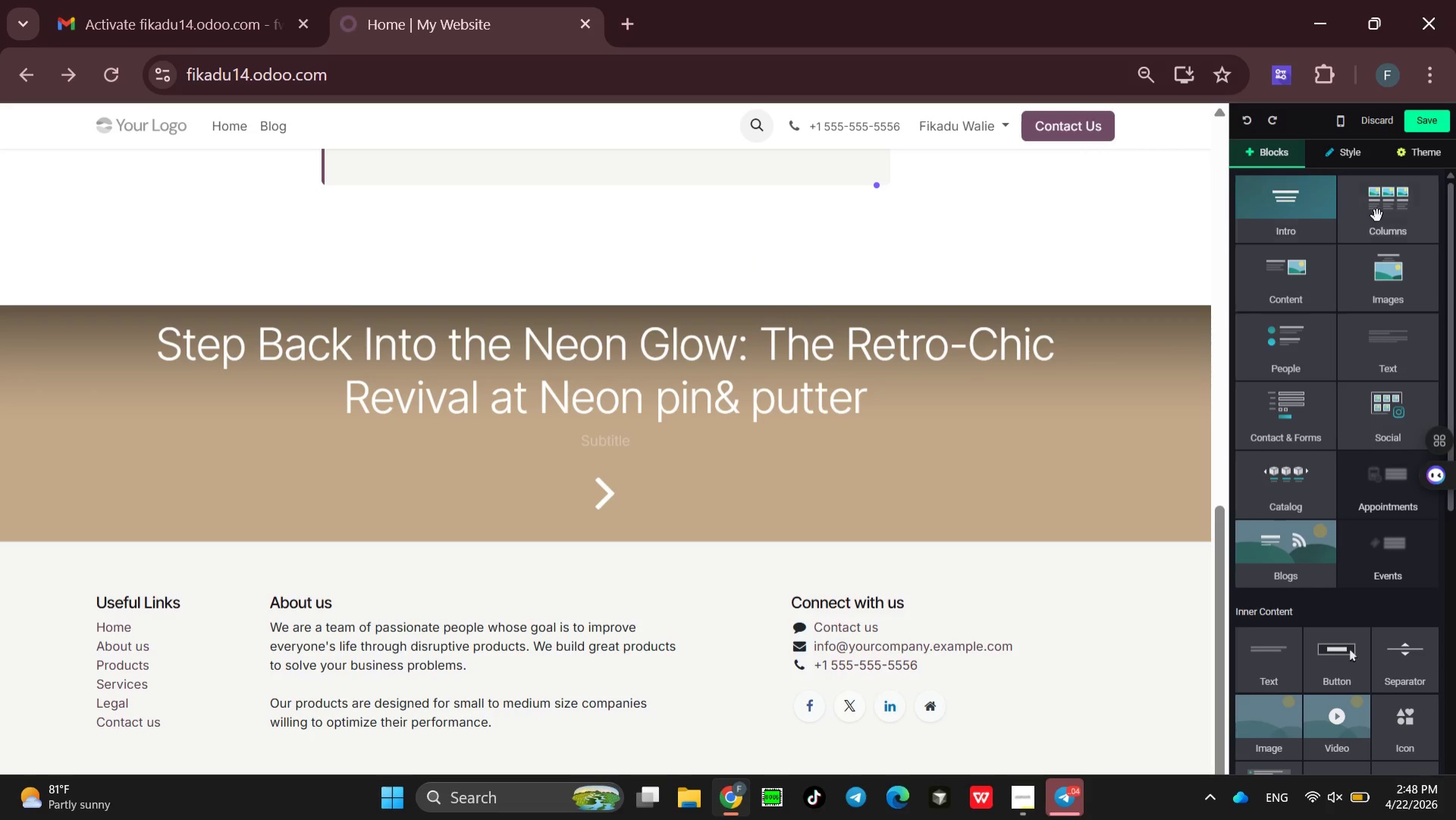 
left_click_drag(start_coordinate=[1377, 215], to_coordinate=[774, 509])
 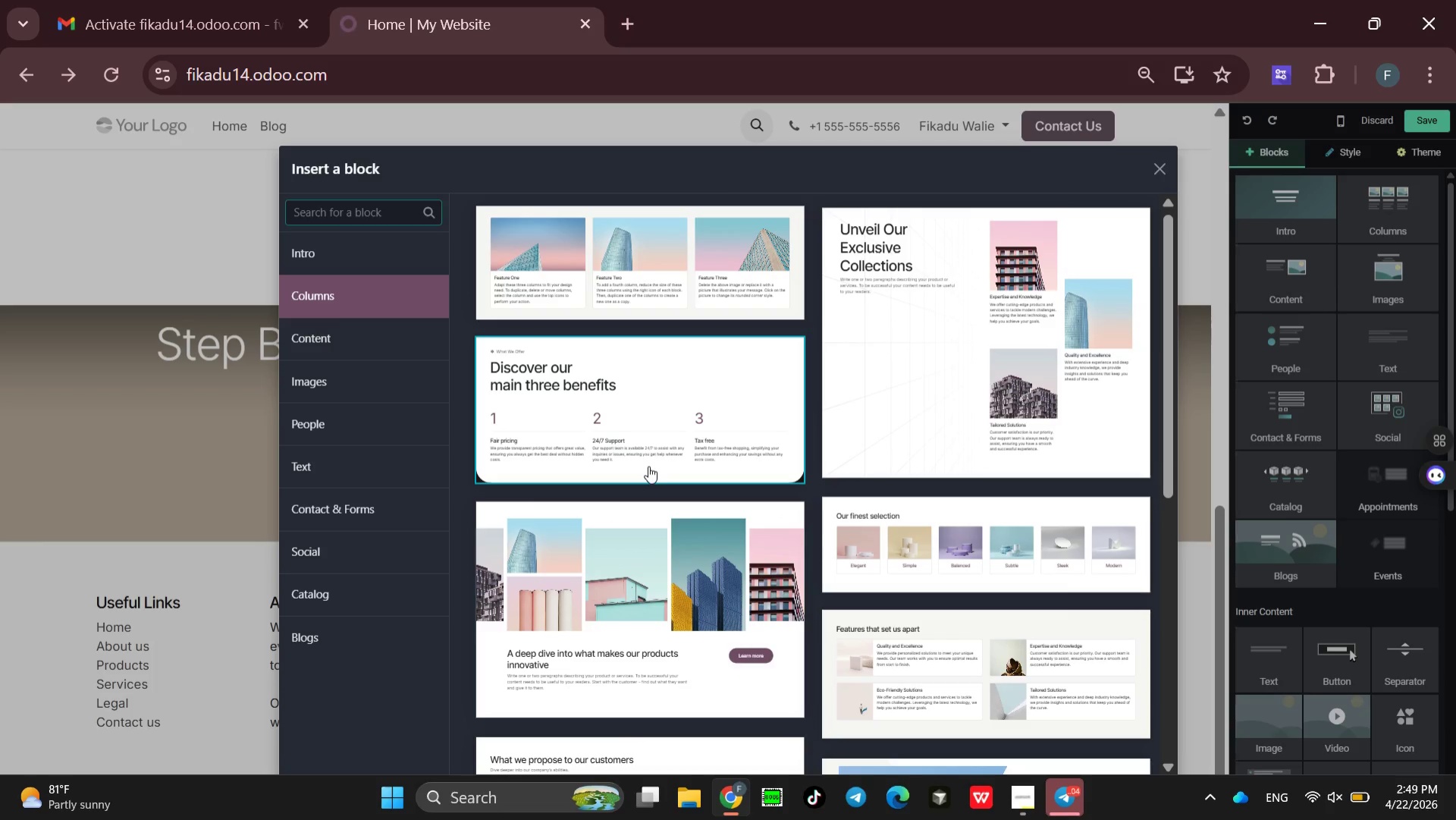 
mouse_move([930, 448])
 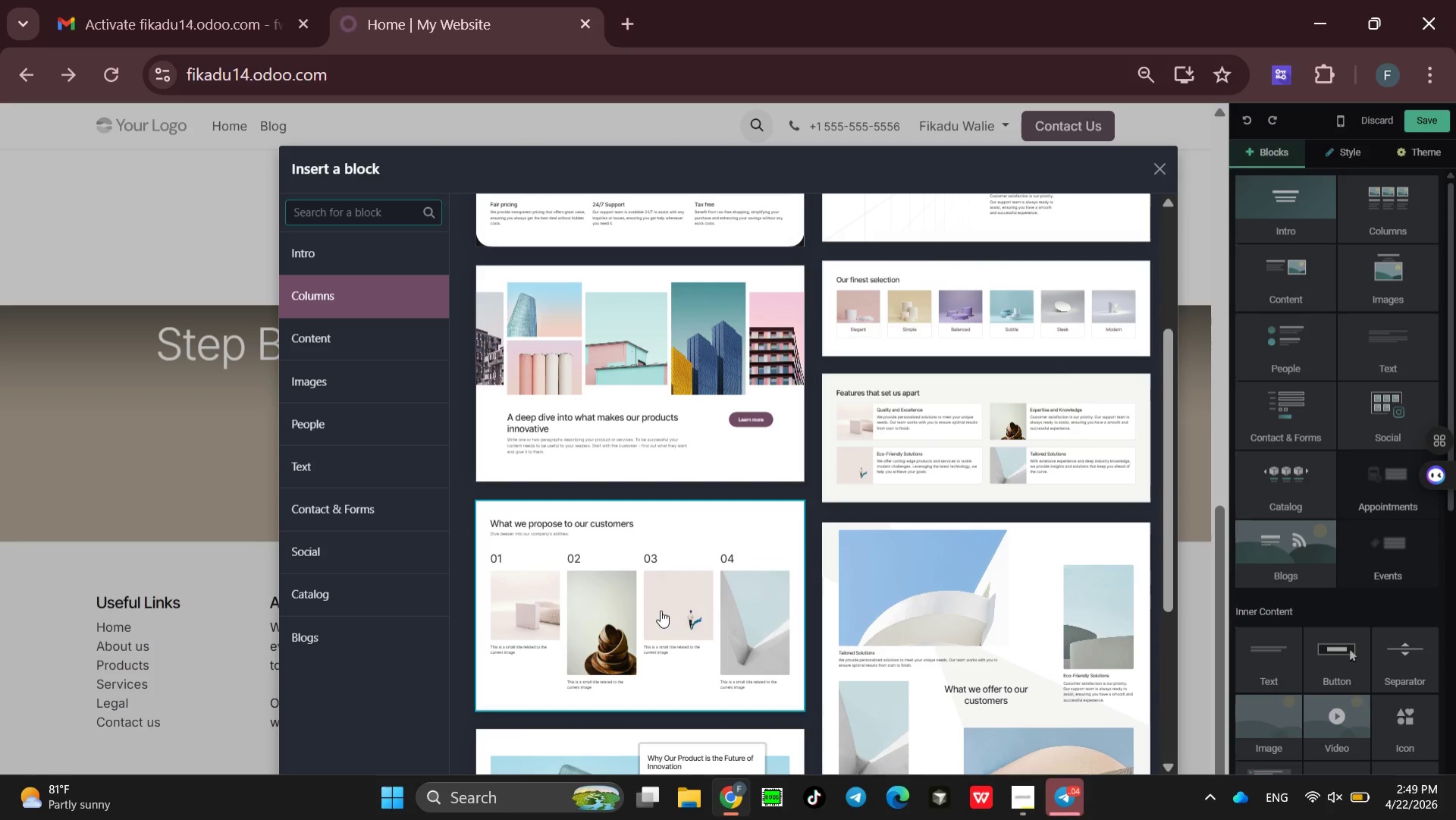 
mouse_move([668, 578])
 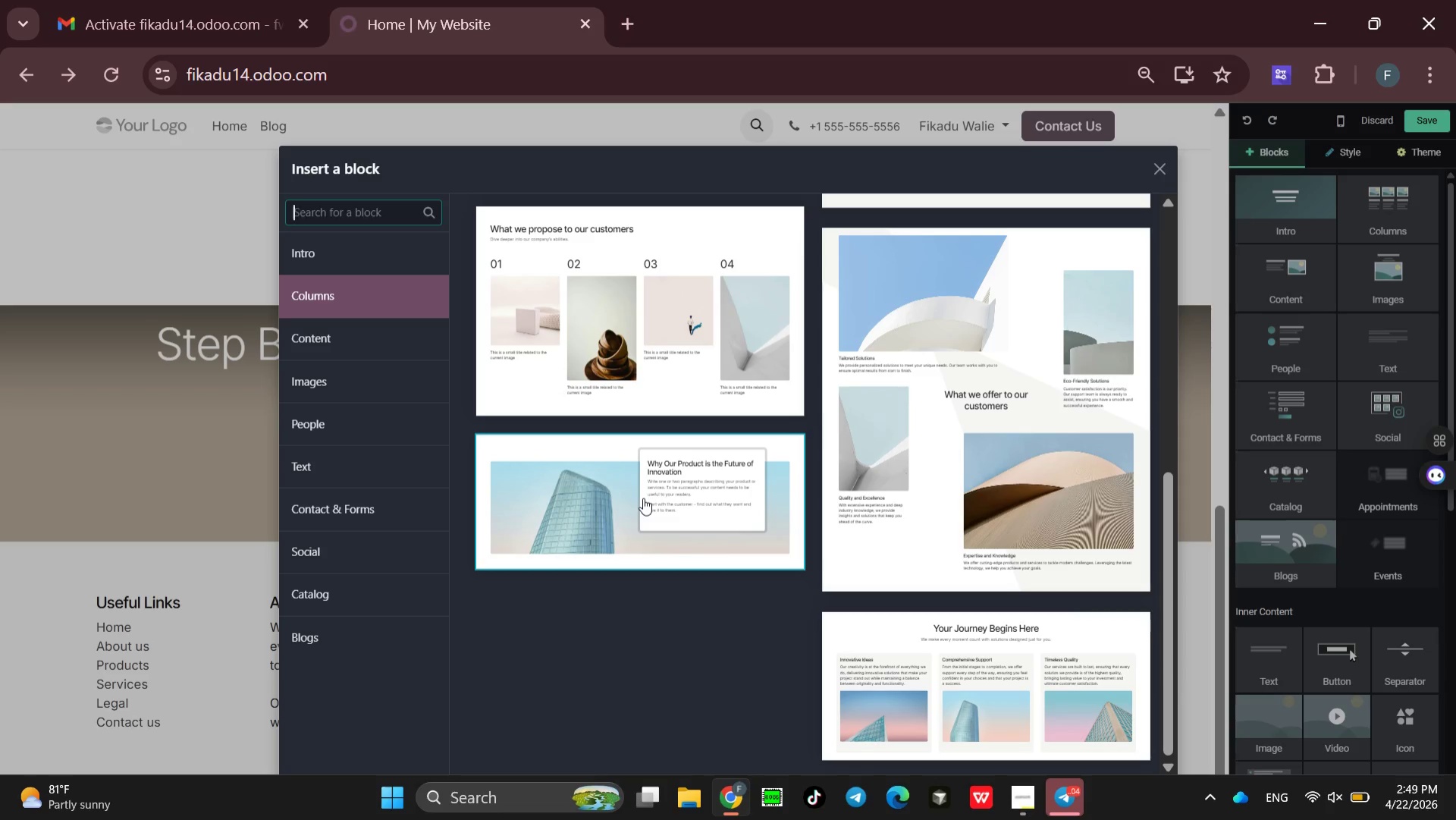 
left_click([643, 498])
 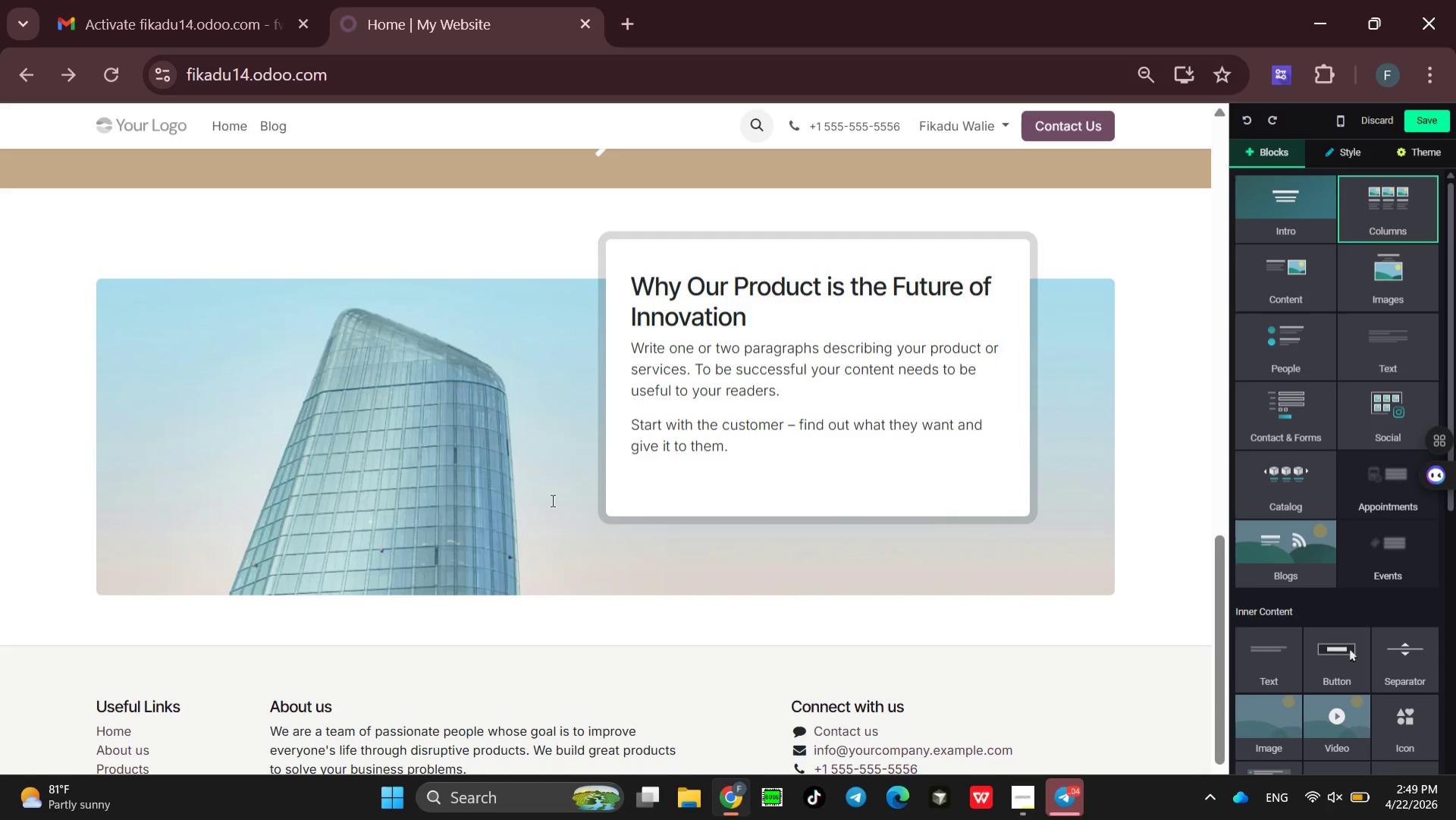 
wait(7.27)
 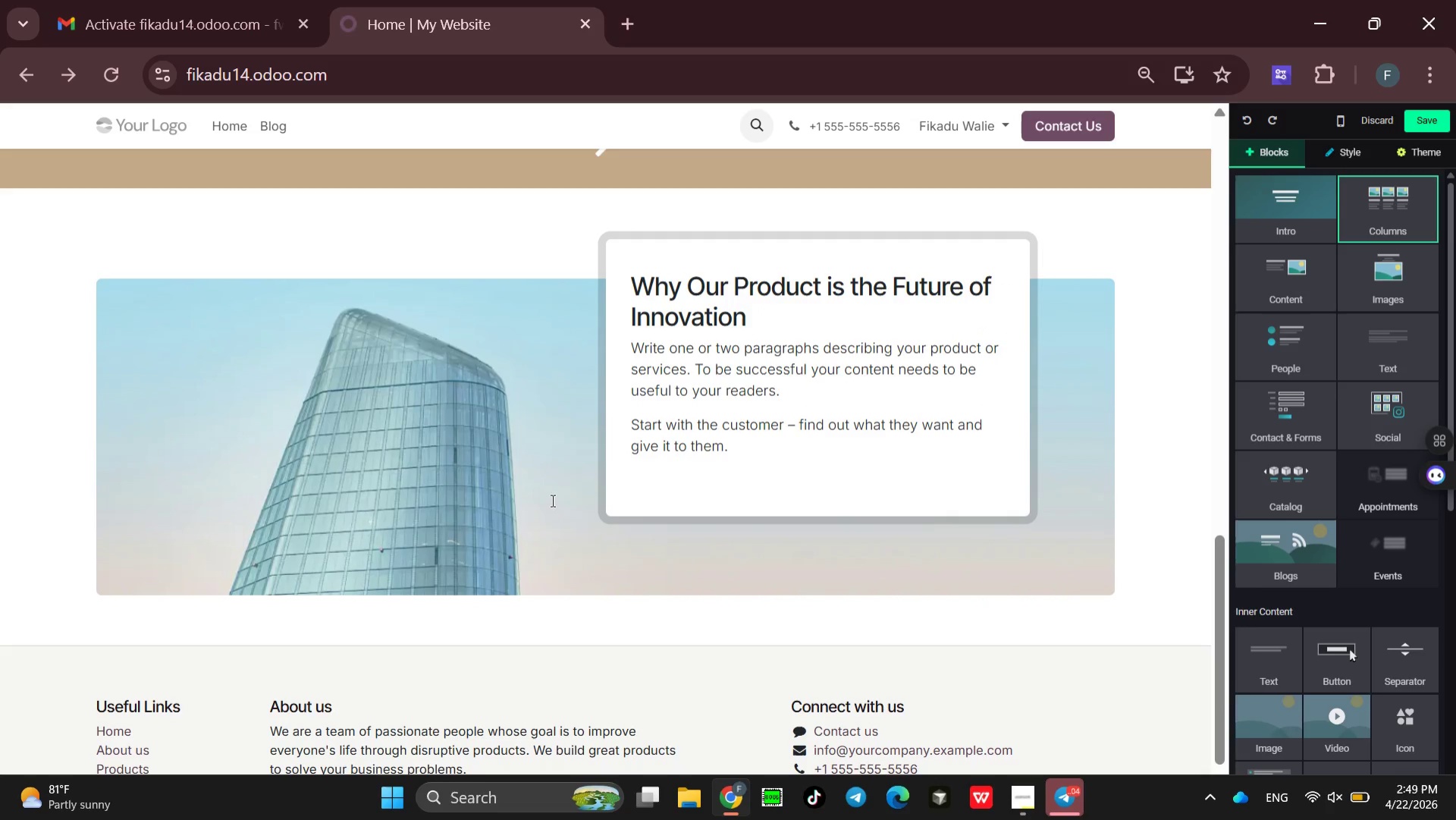 
left_click([814, 475])
 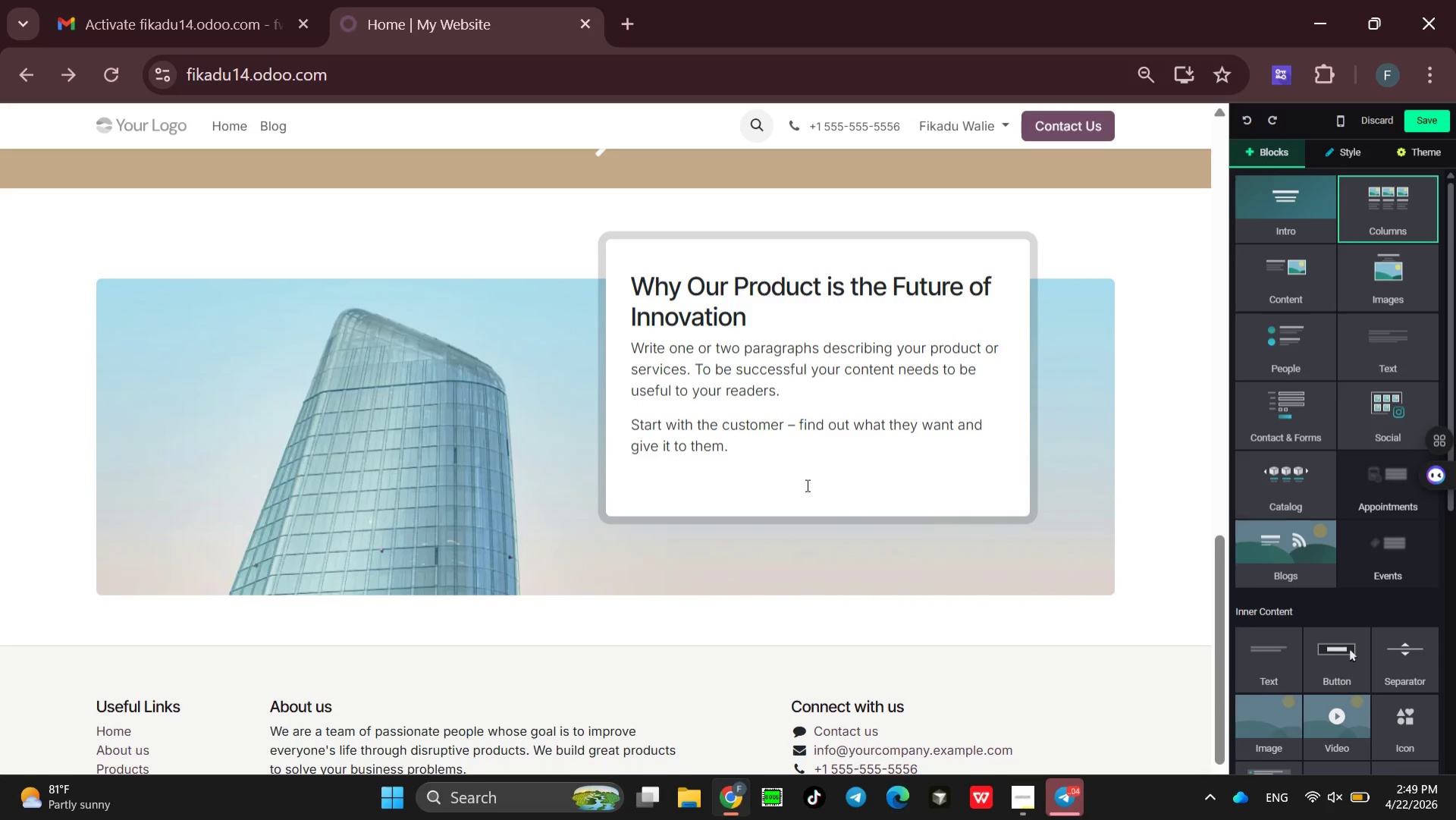 
left_click_drag(start_coordinate=[806, 485], to_coordinate=[599, 507])
 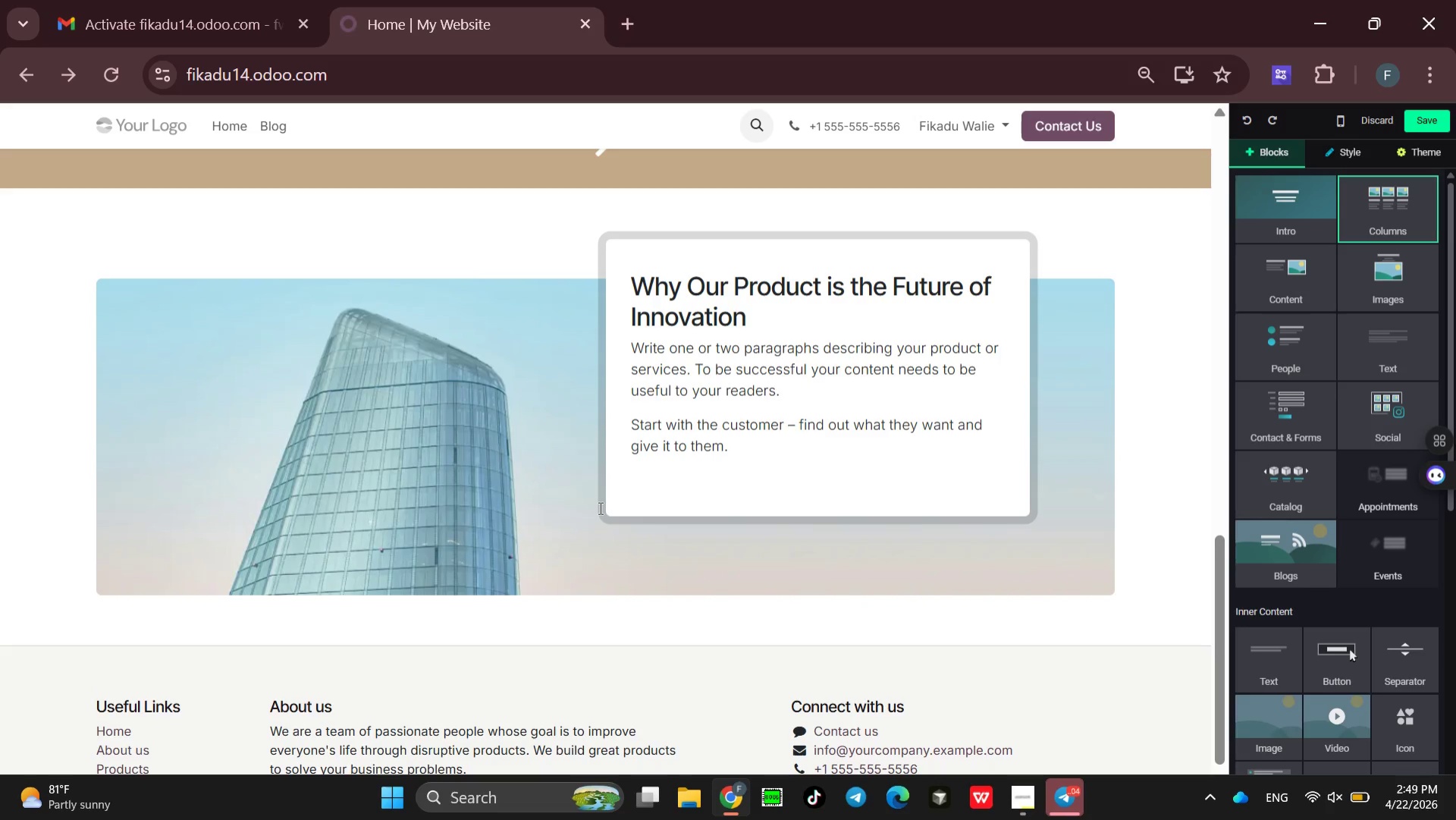 
left_click_drag(start_coordinate=[599, 507], to_coordinate=[506, 511])
 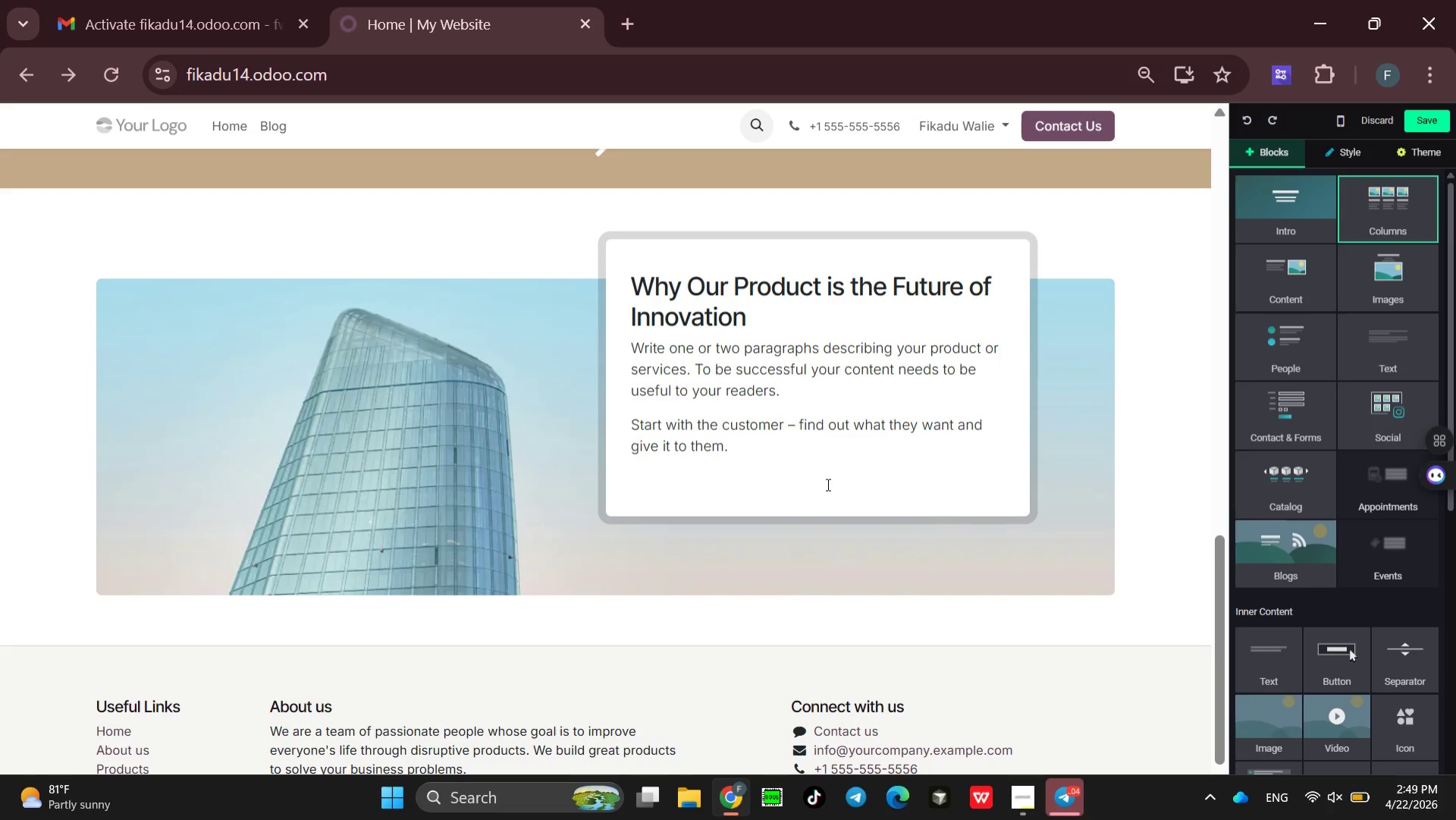 
left_click([827, 484])
 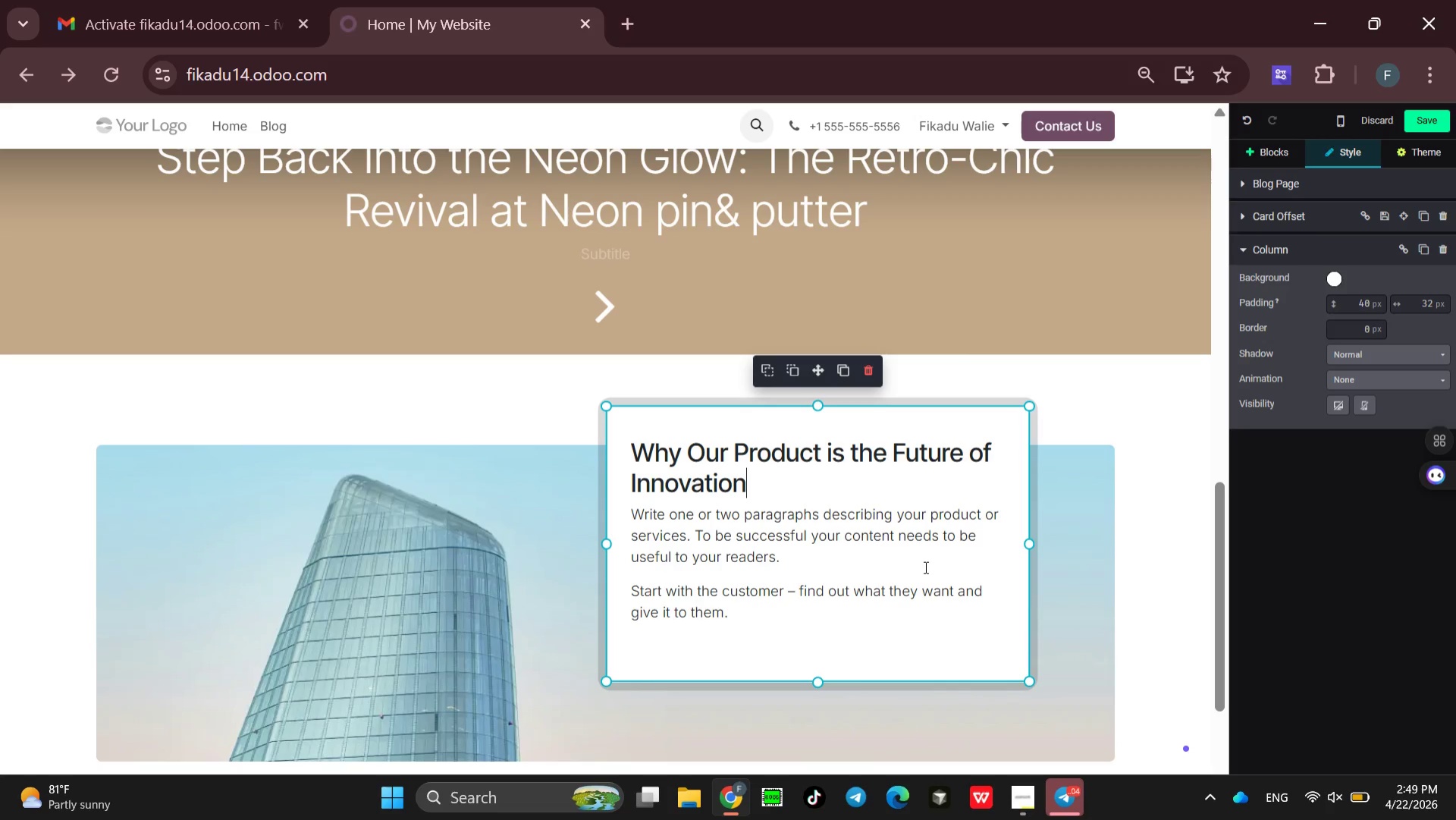 
wait(17.48)
 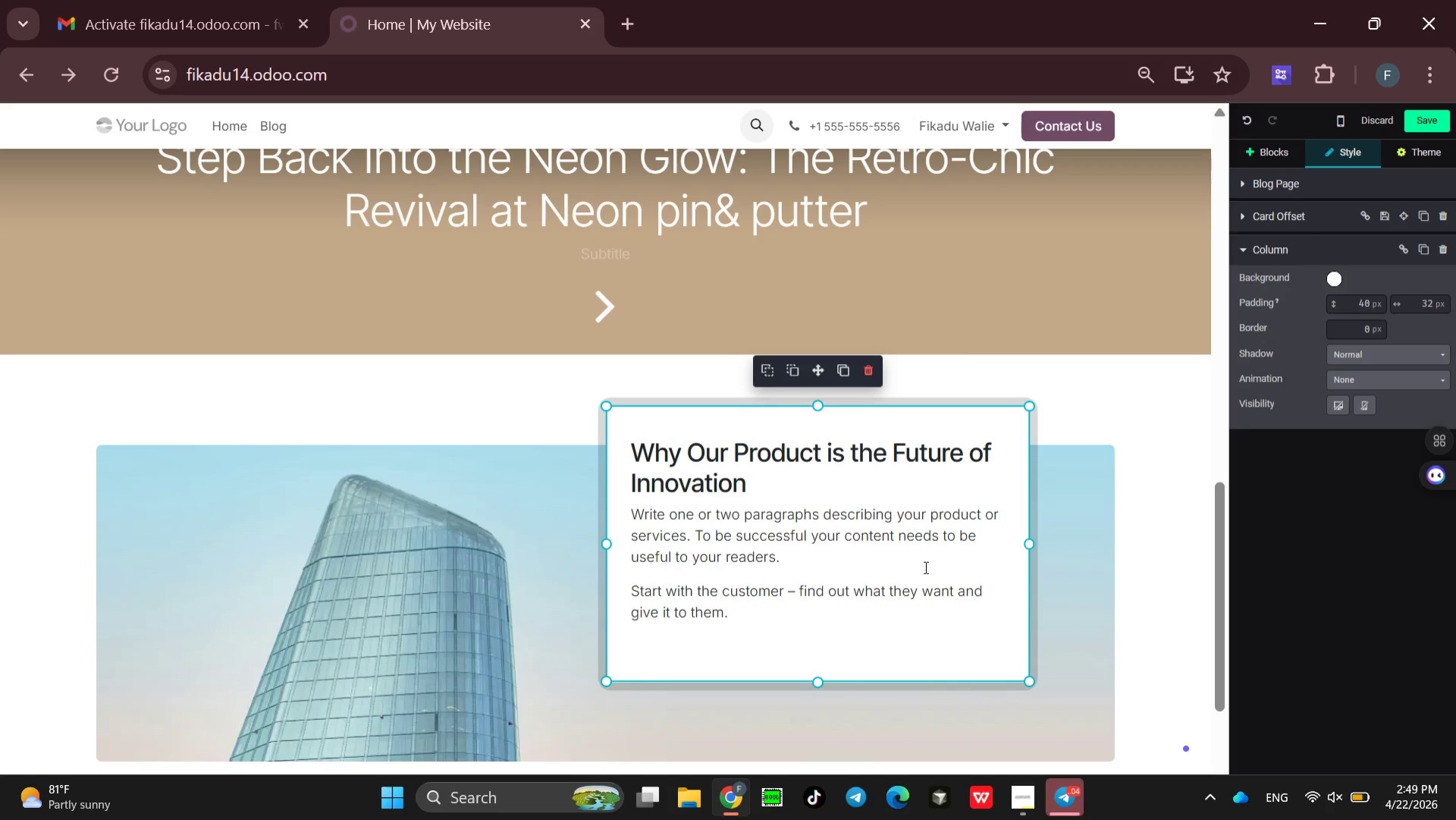 
key(Control+Z)
 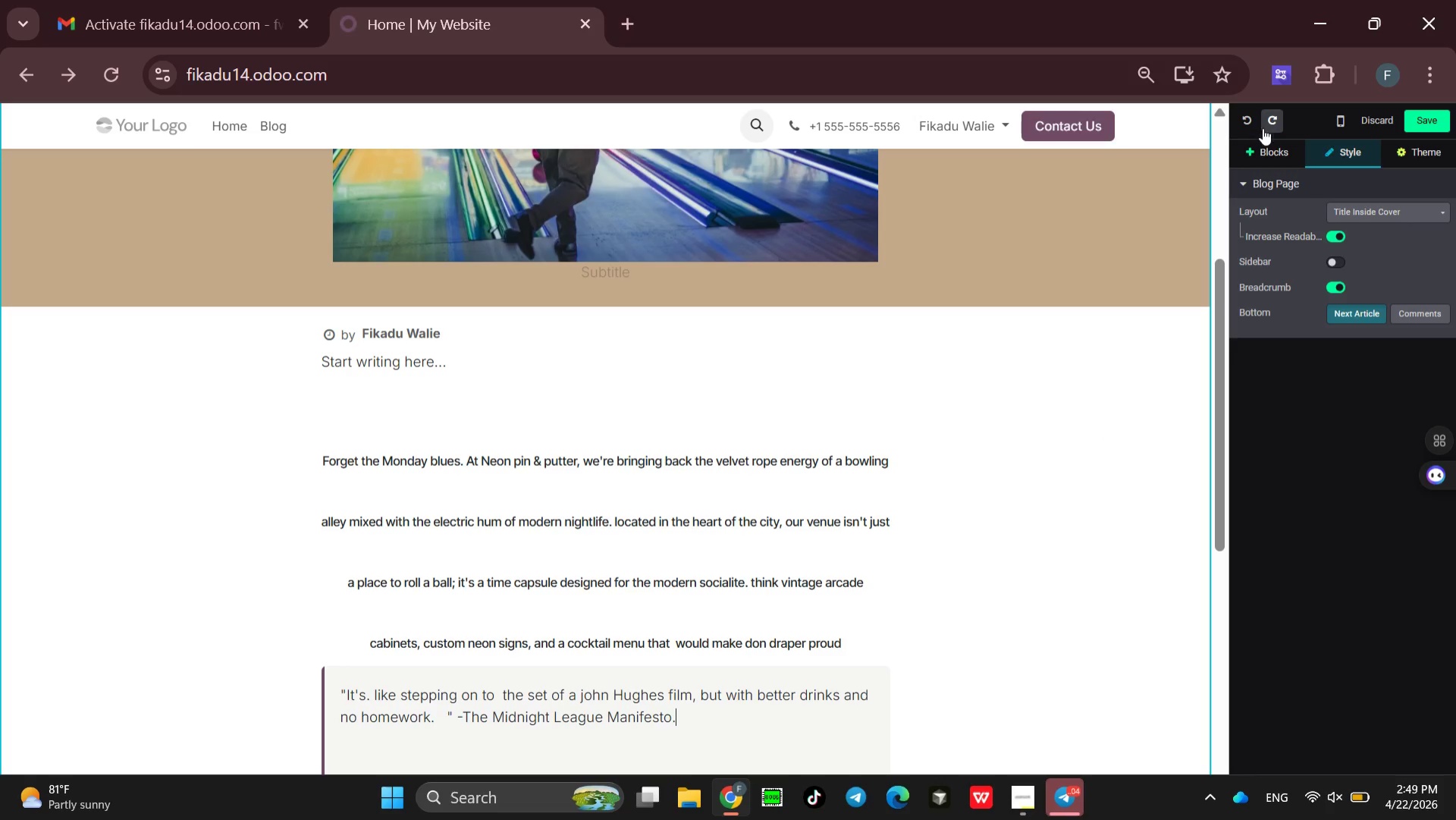 
left_click([1260, 148])
 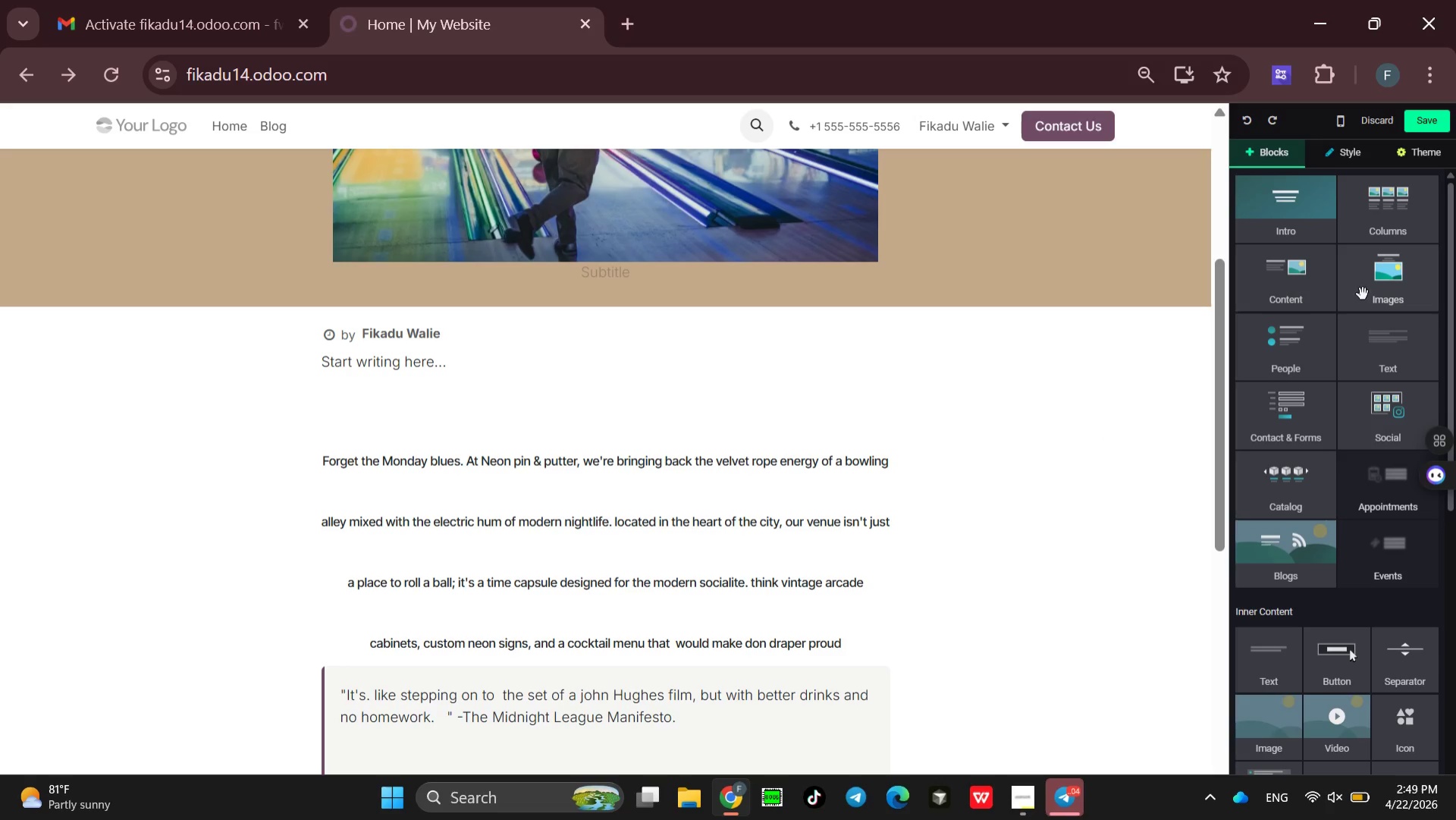 
mouse_move([902, 464])
 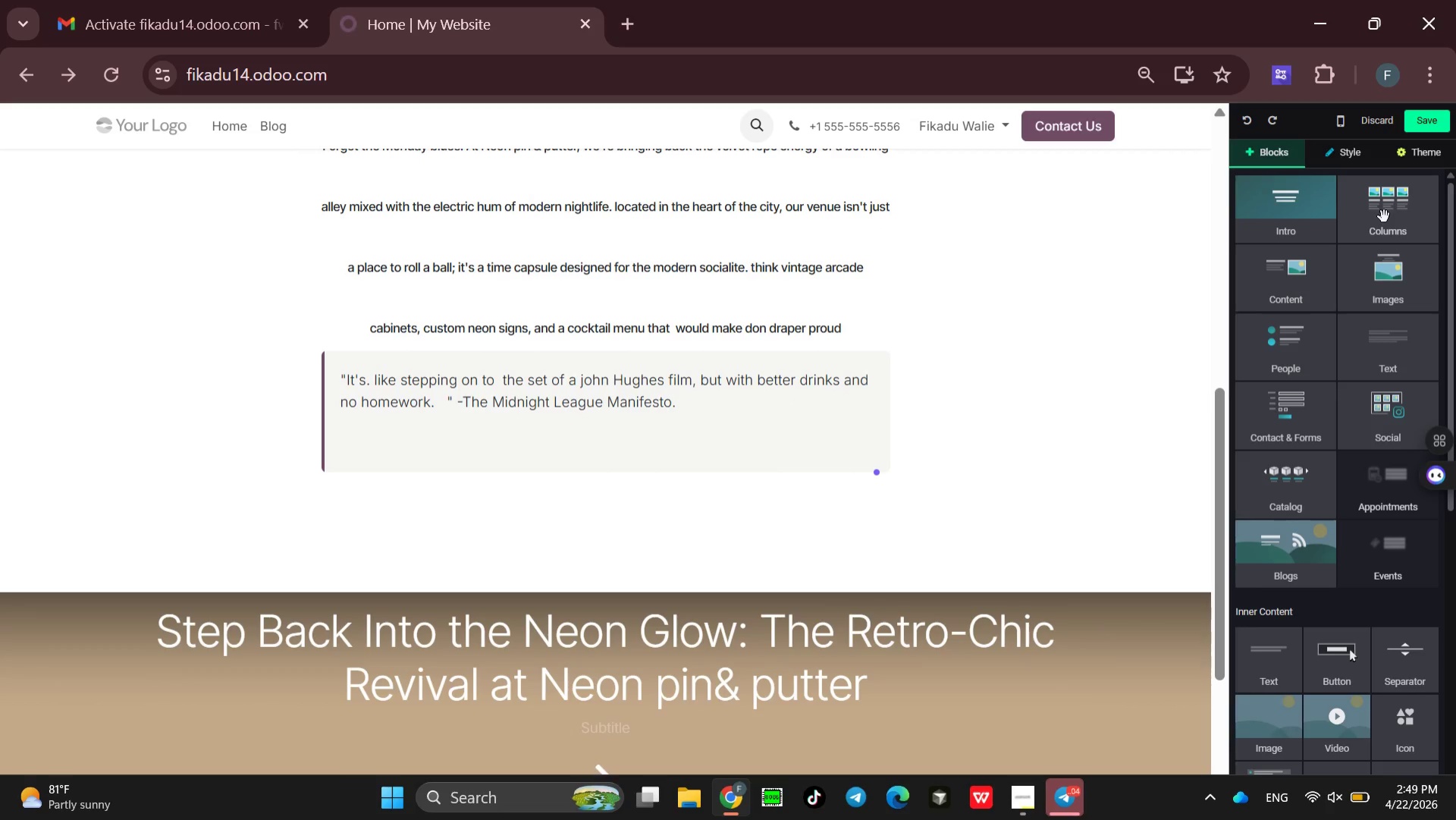 
left_click_drag(start_coordinate=[1384, 216], to_coordinate=[919, 589])
 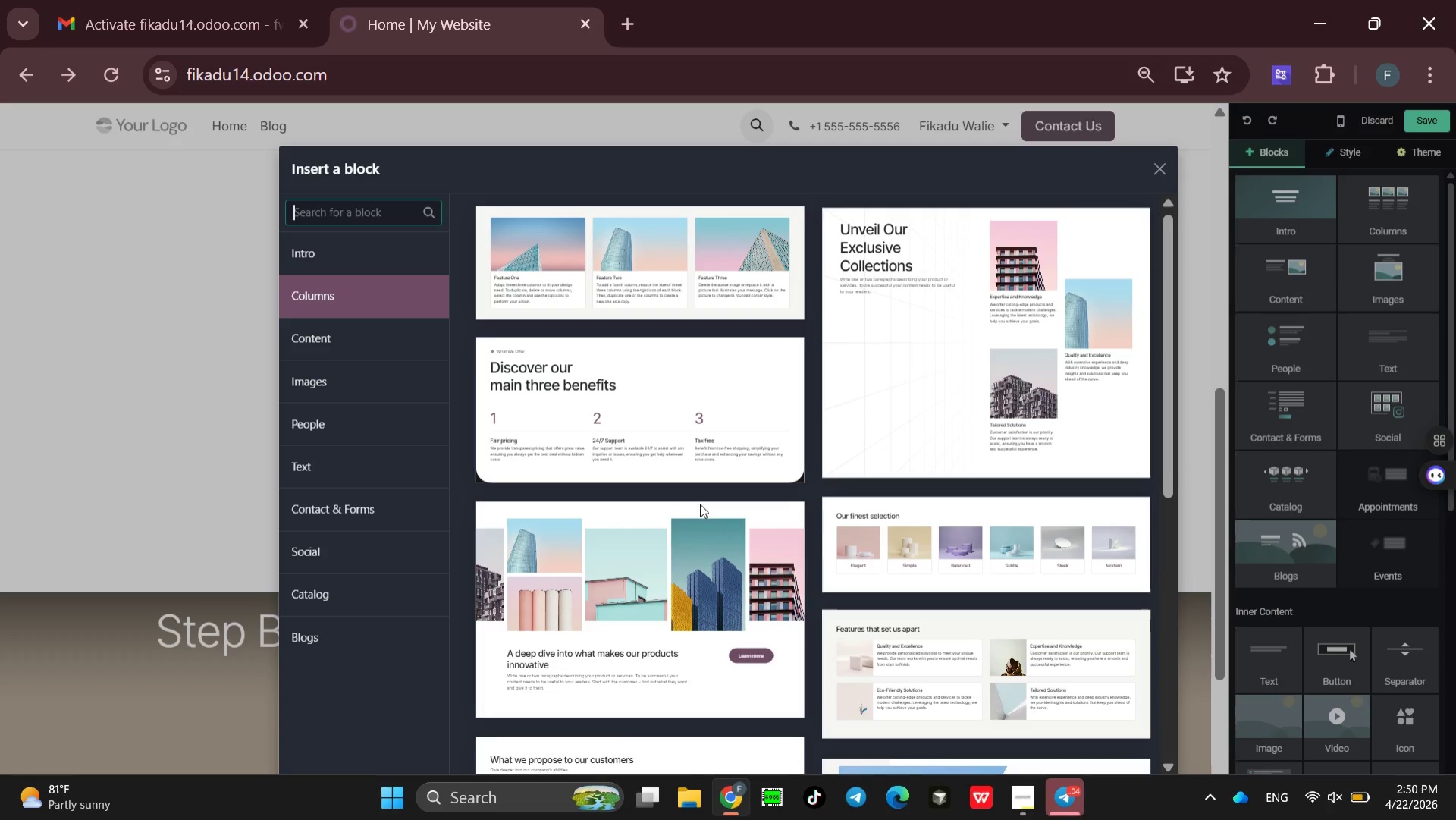 
wait(9.5)
 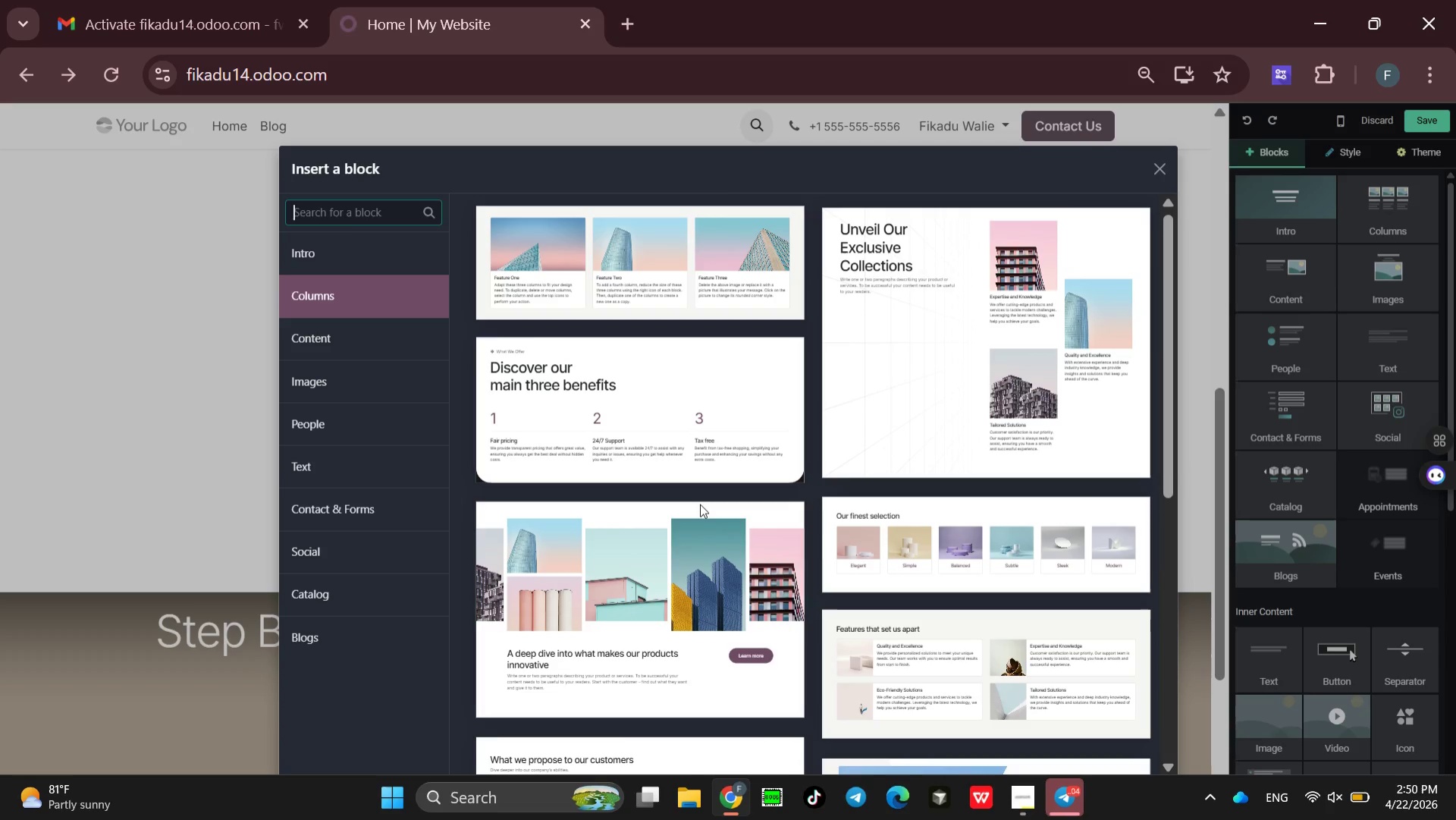 
left_click([663, 432])
 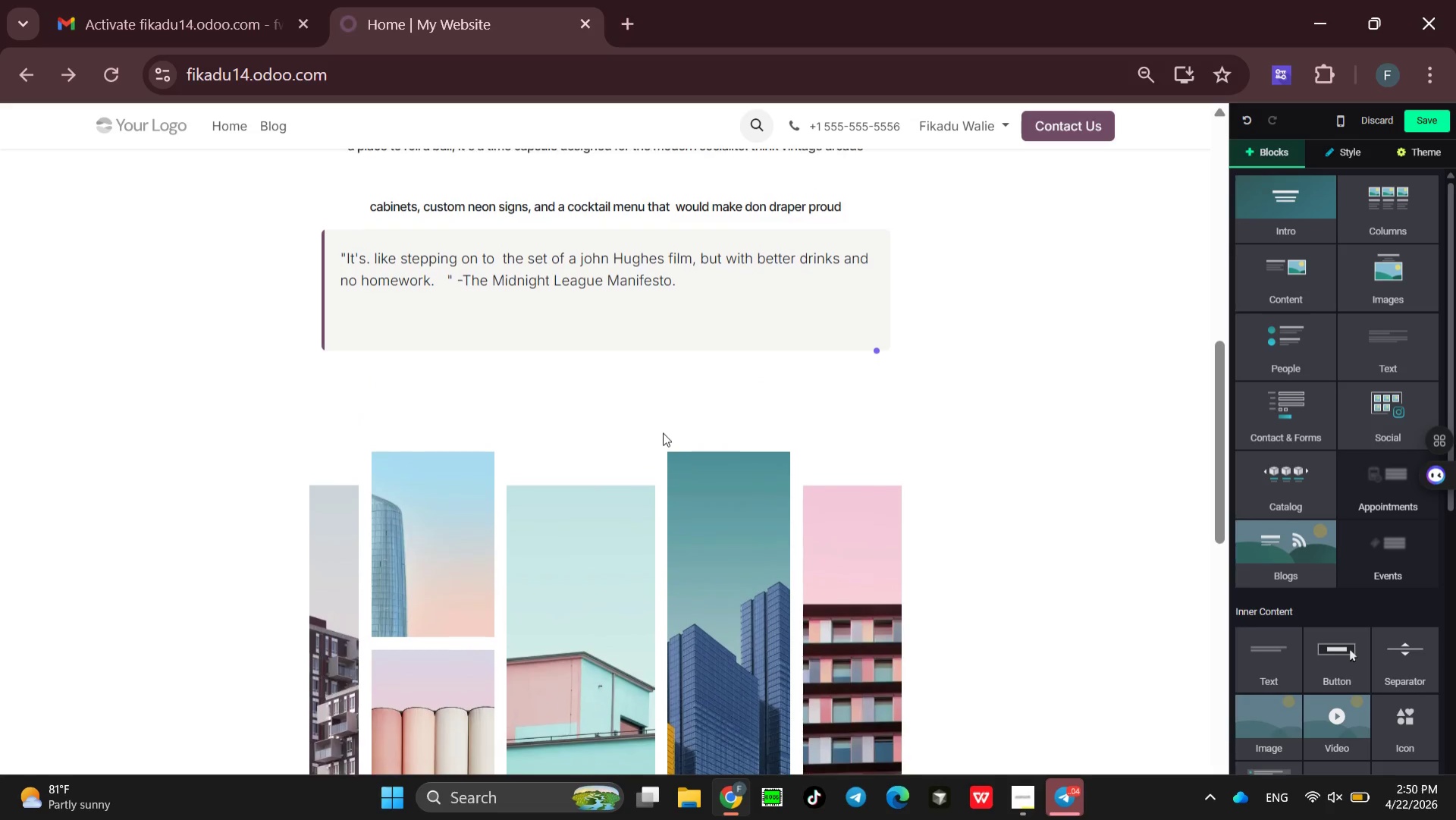 
left_click([596, 413])
 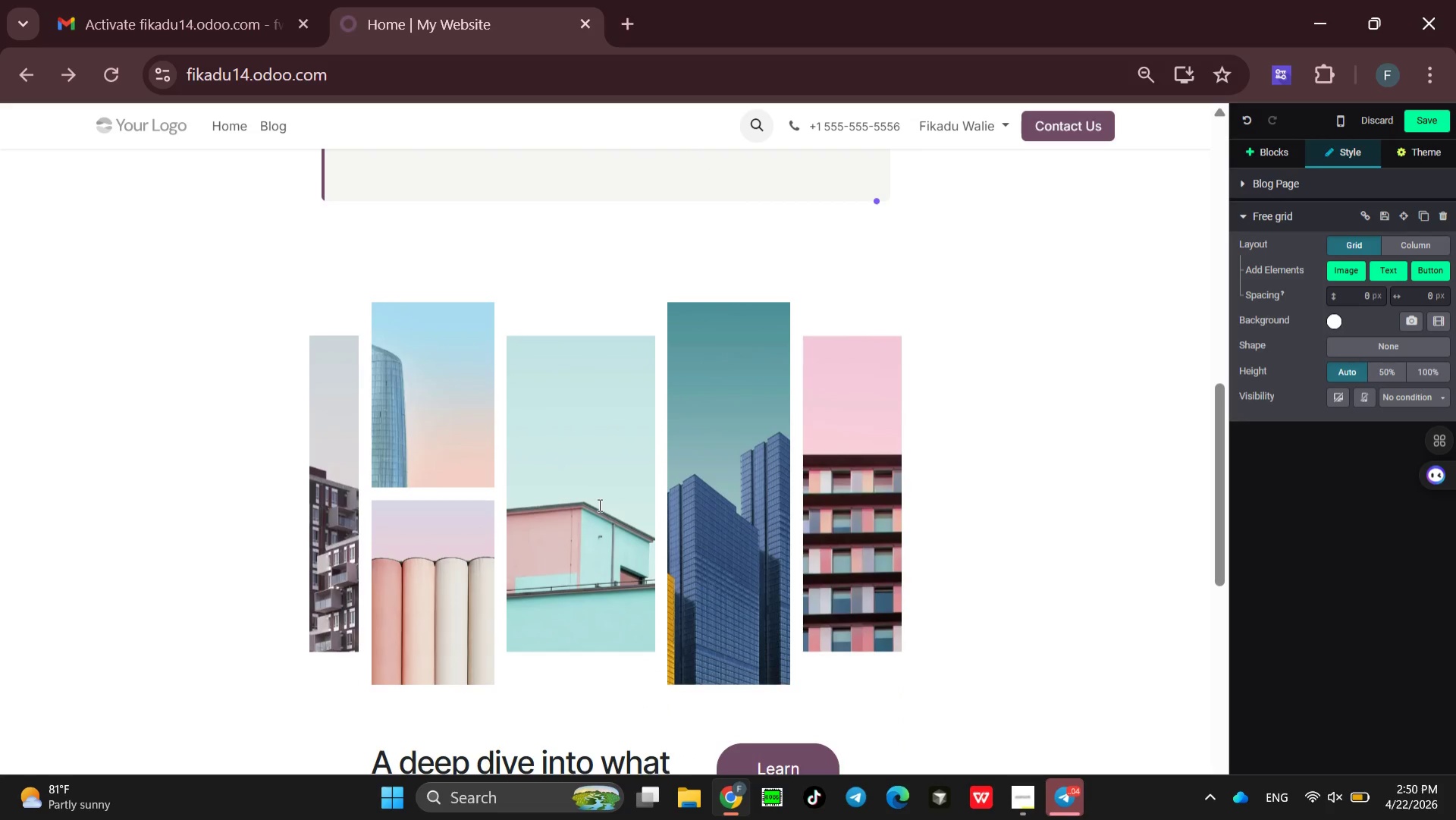 
left_click([571, 505])
 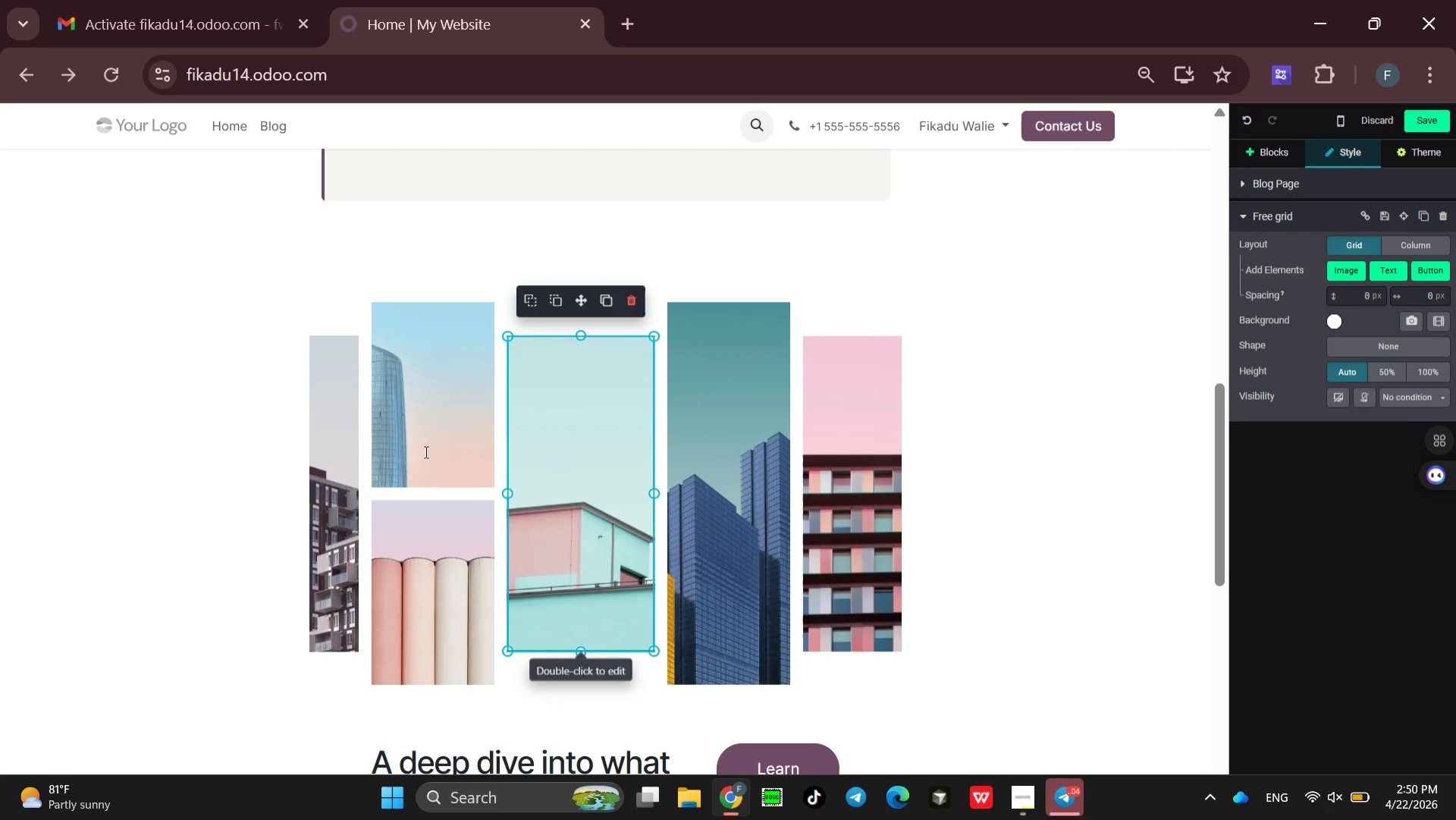 
left_click([419, 453])
 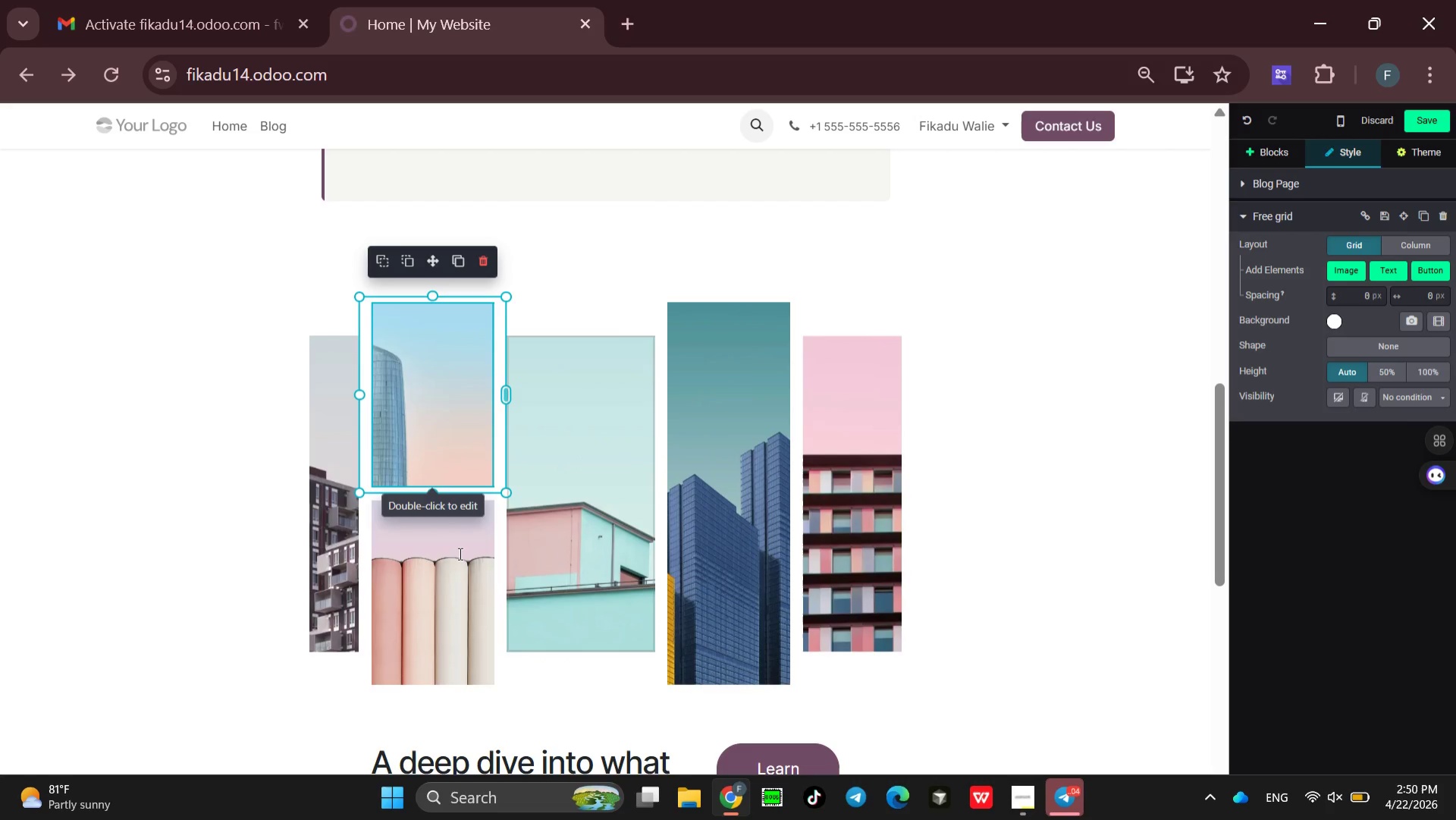 
left_click([434, 595])
 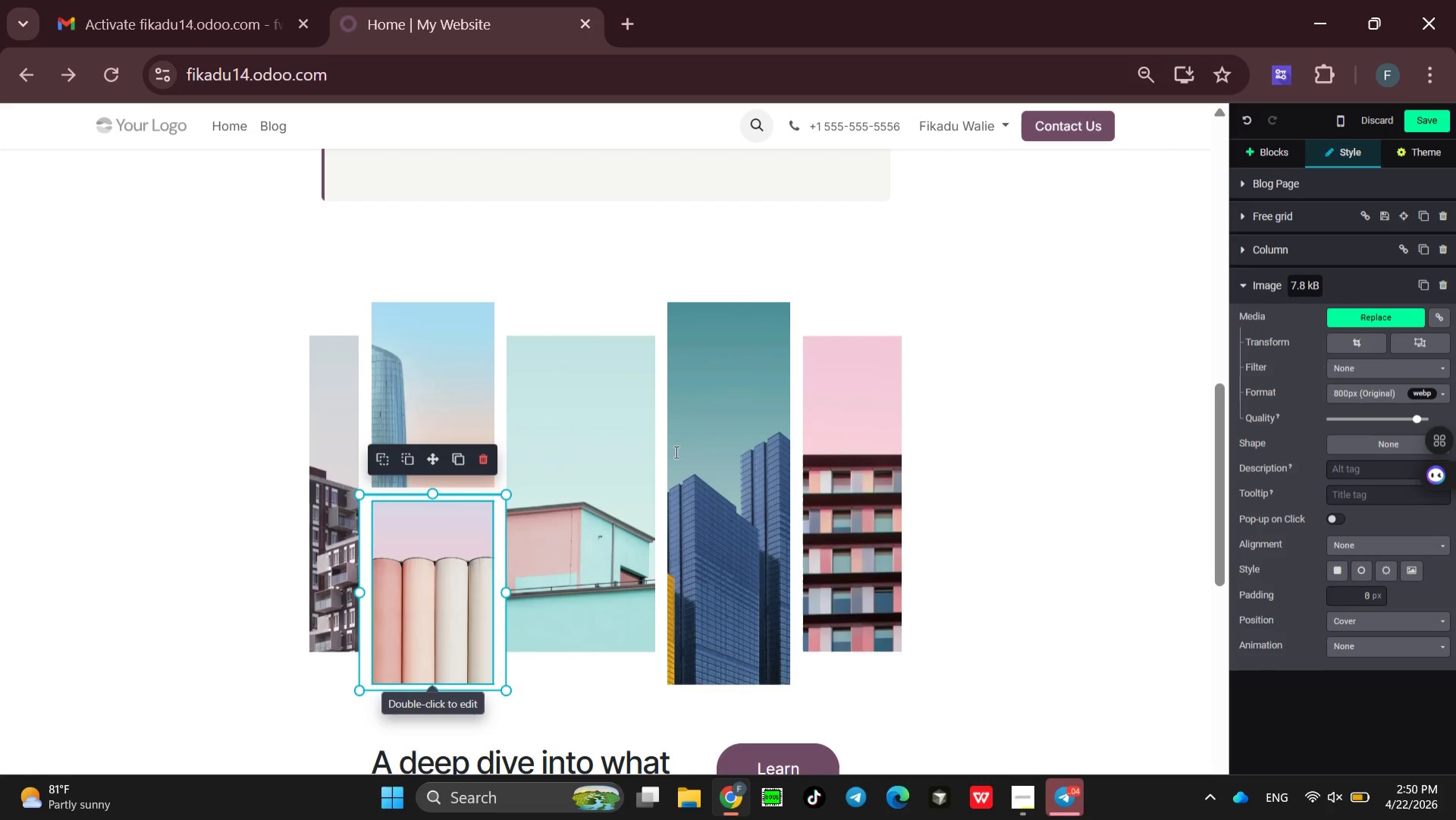 
left_click([744, 427])
 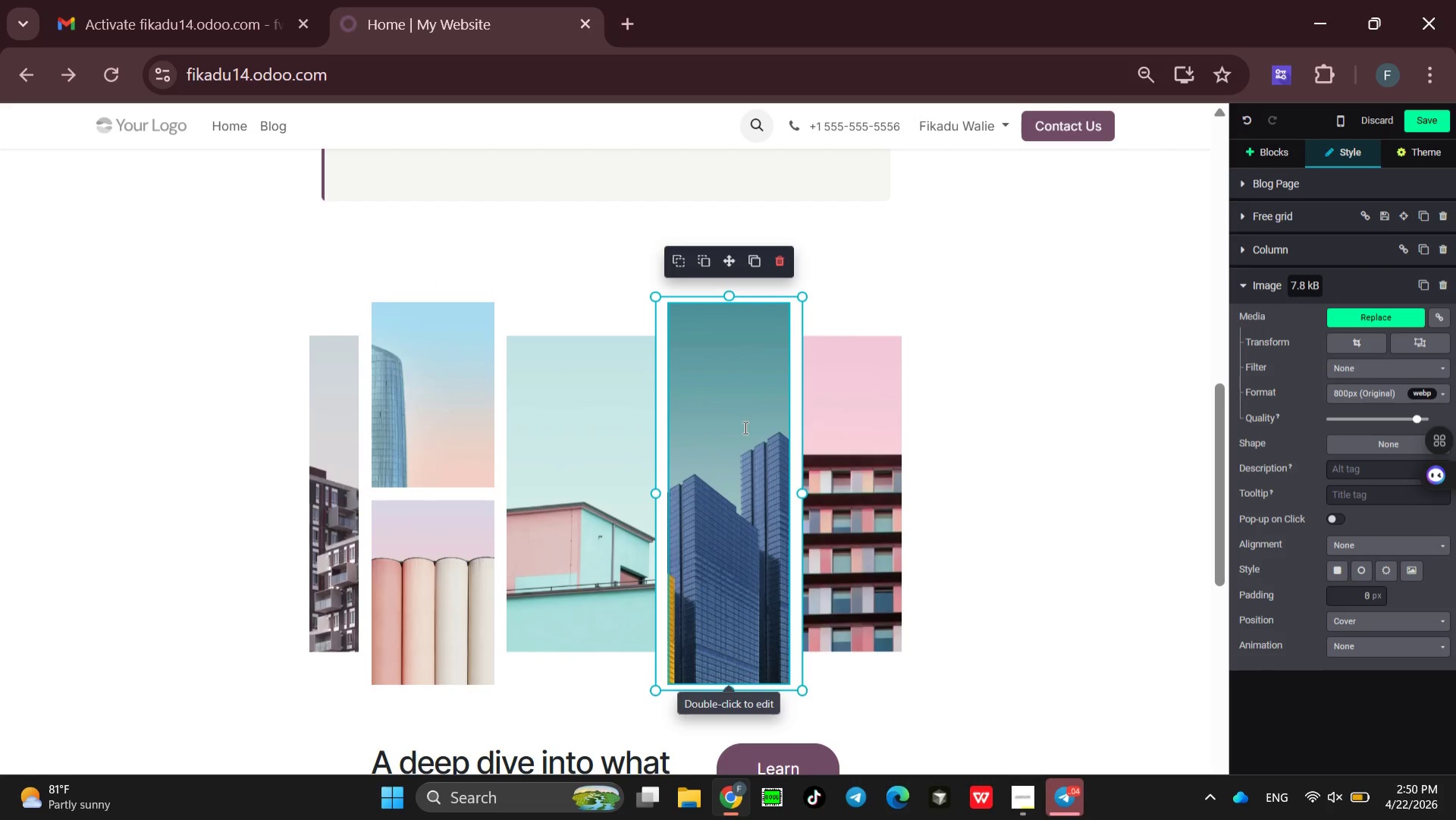 
key(Control+Z)
 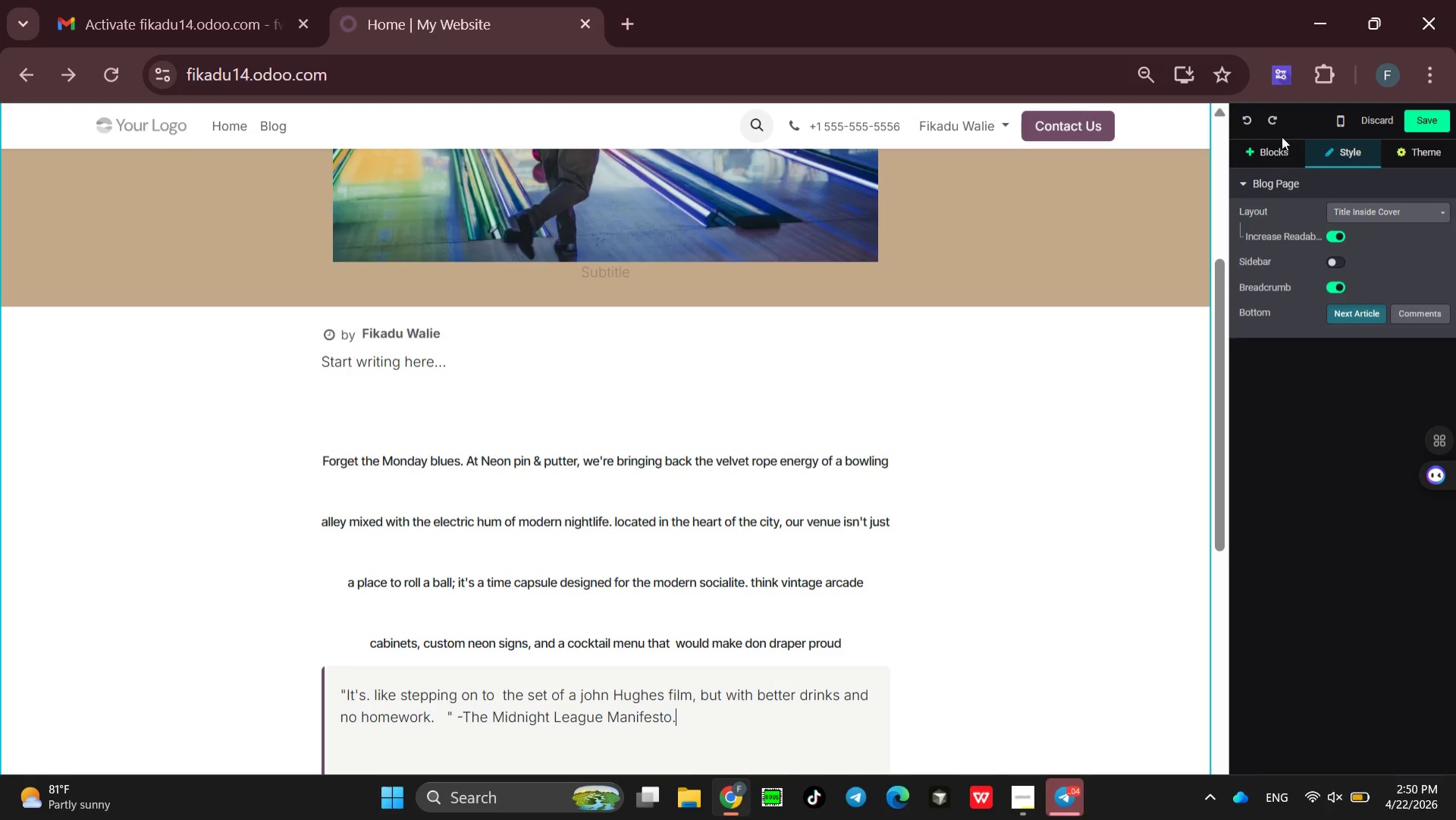 
left_click([1272, 155])
 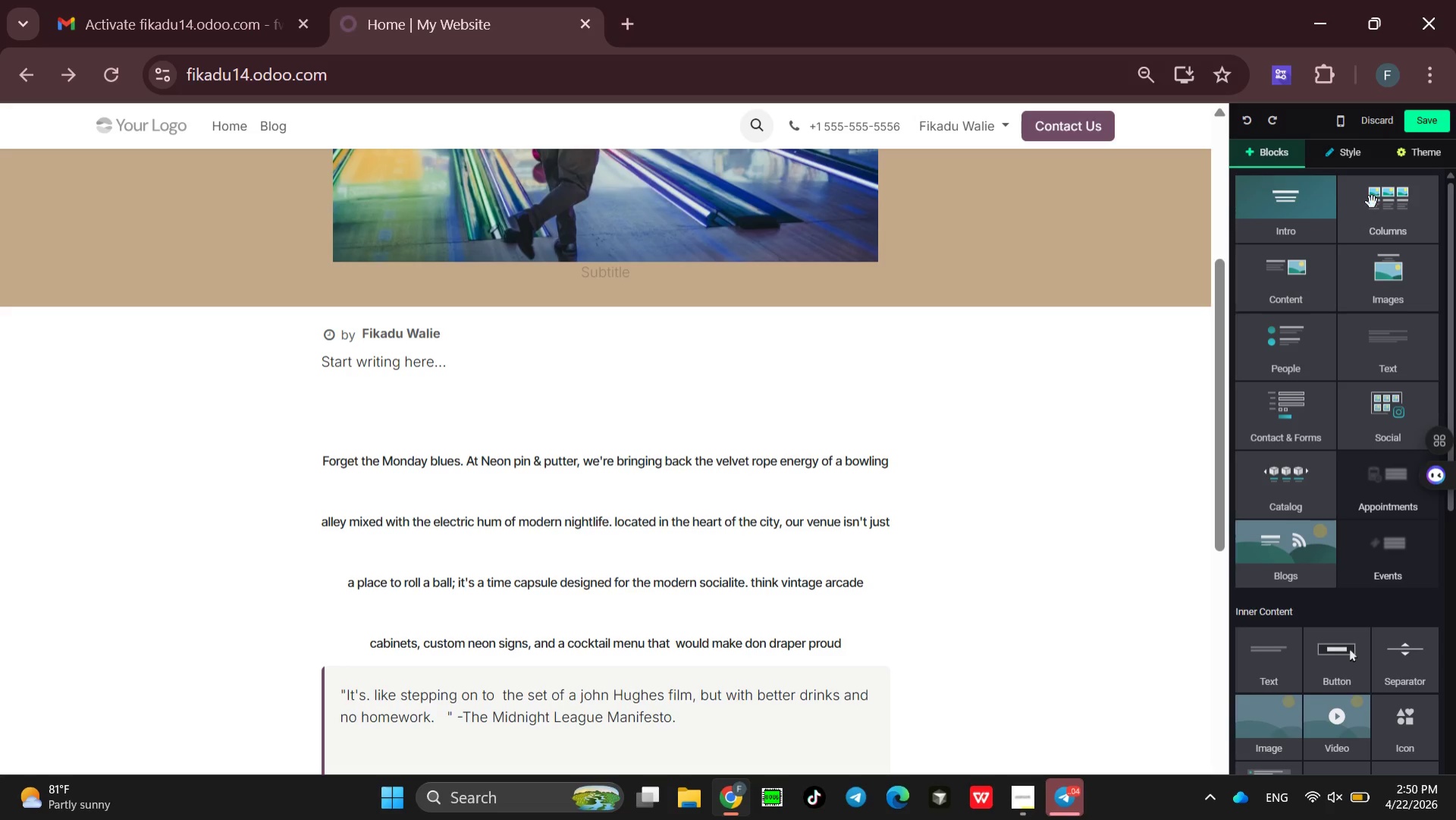 
left_click_drag(start_coordinate=[1376, 203], to_coordinate=[758, 539])
 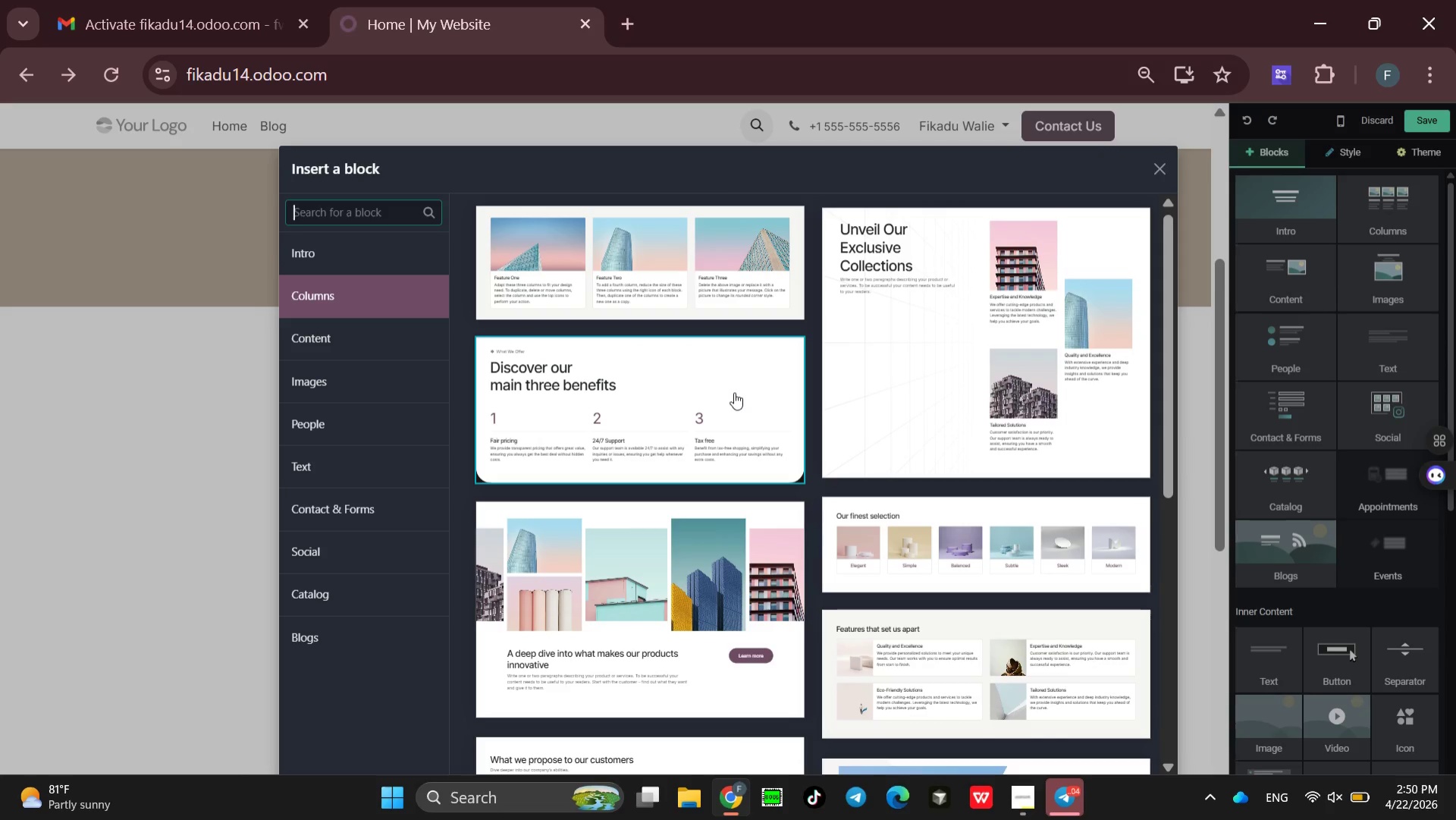 
wait(5.04)
 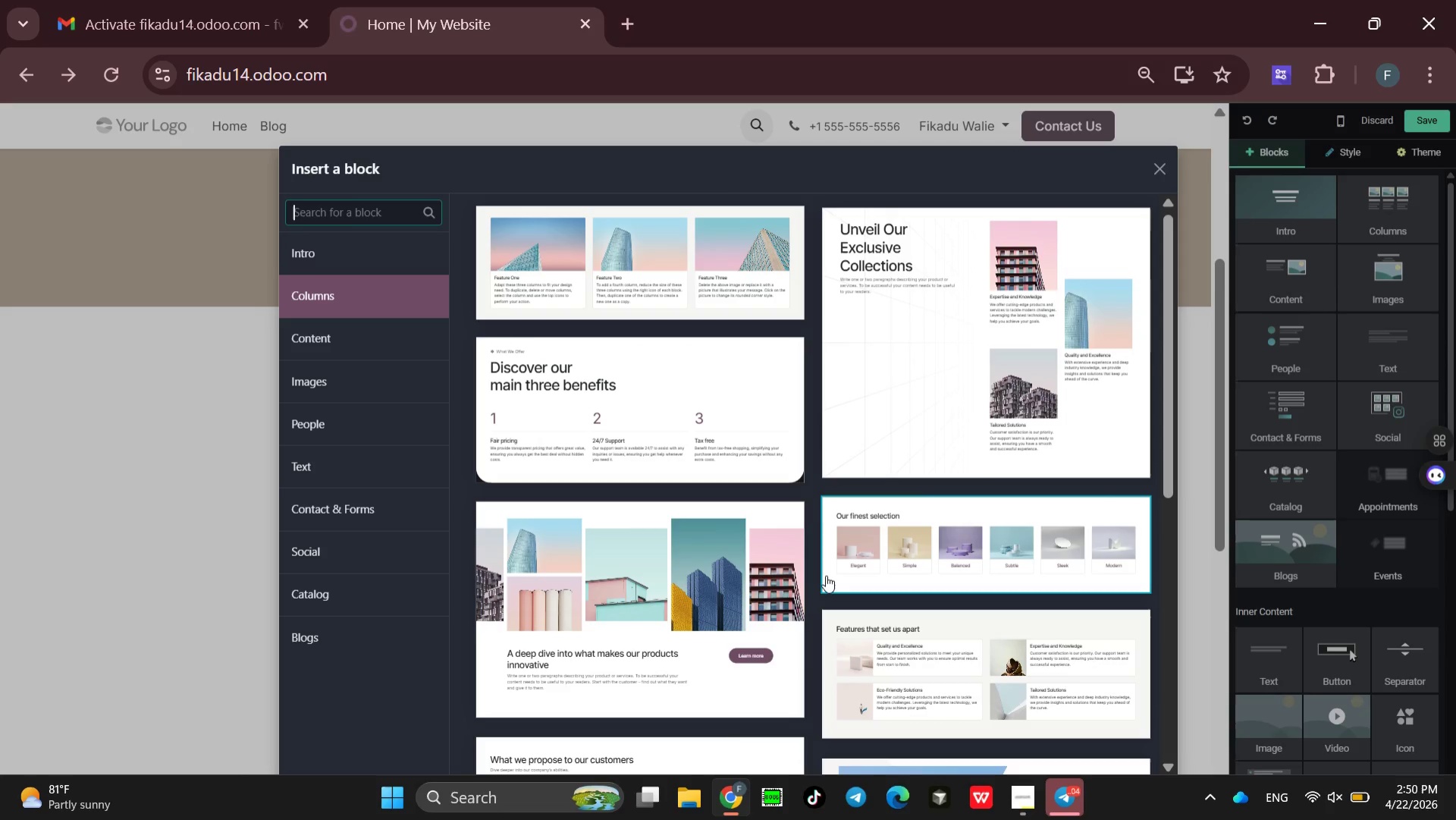 
mouse_move([665, 427])
 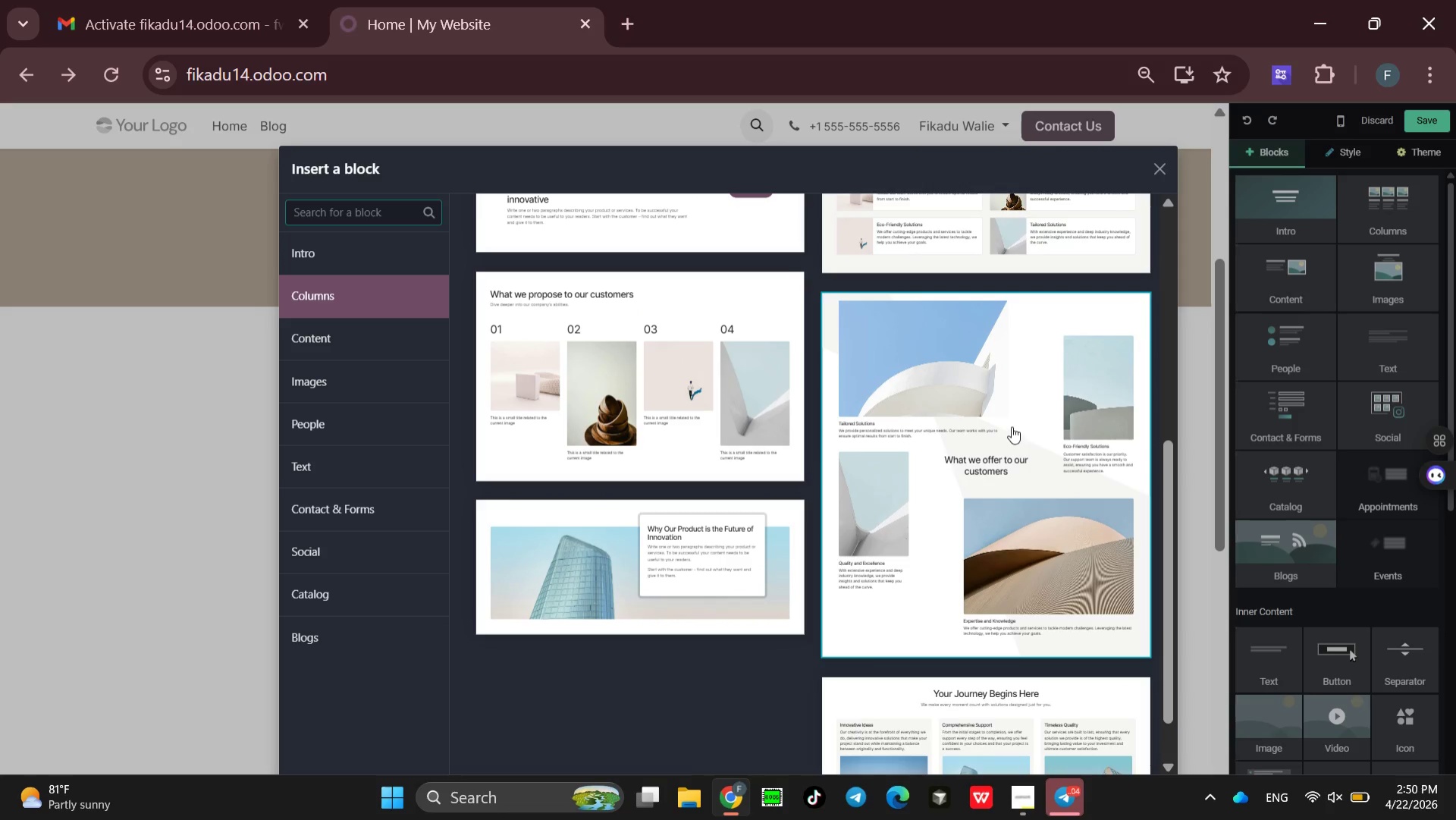 
wait(5.38)
 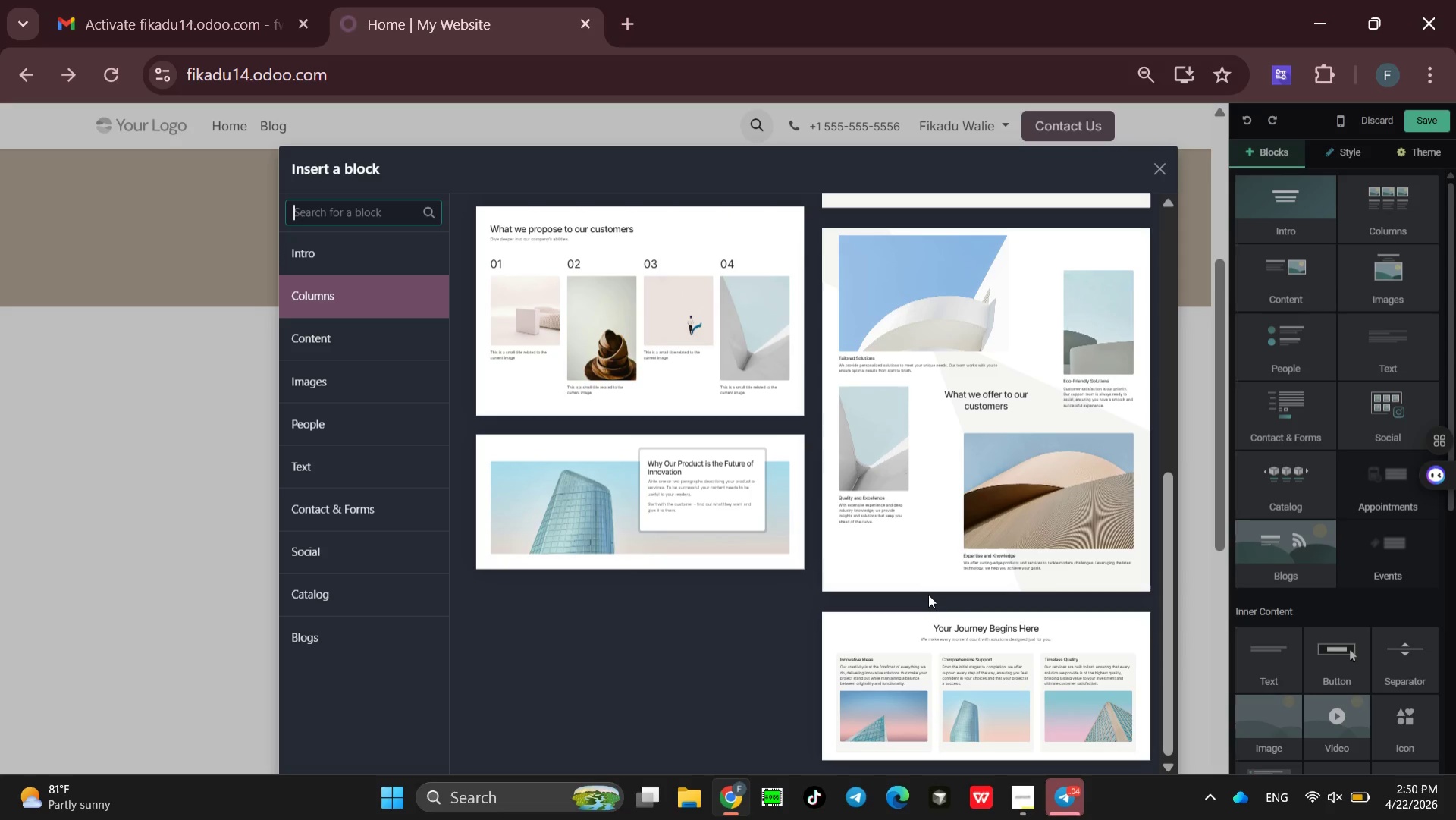 
left_click([618, 570])
 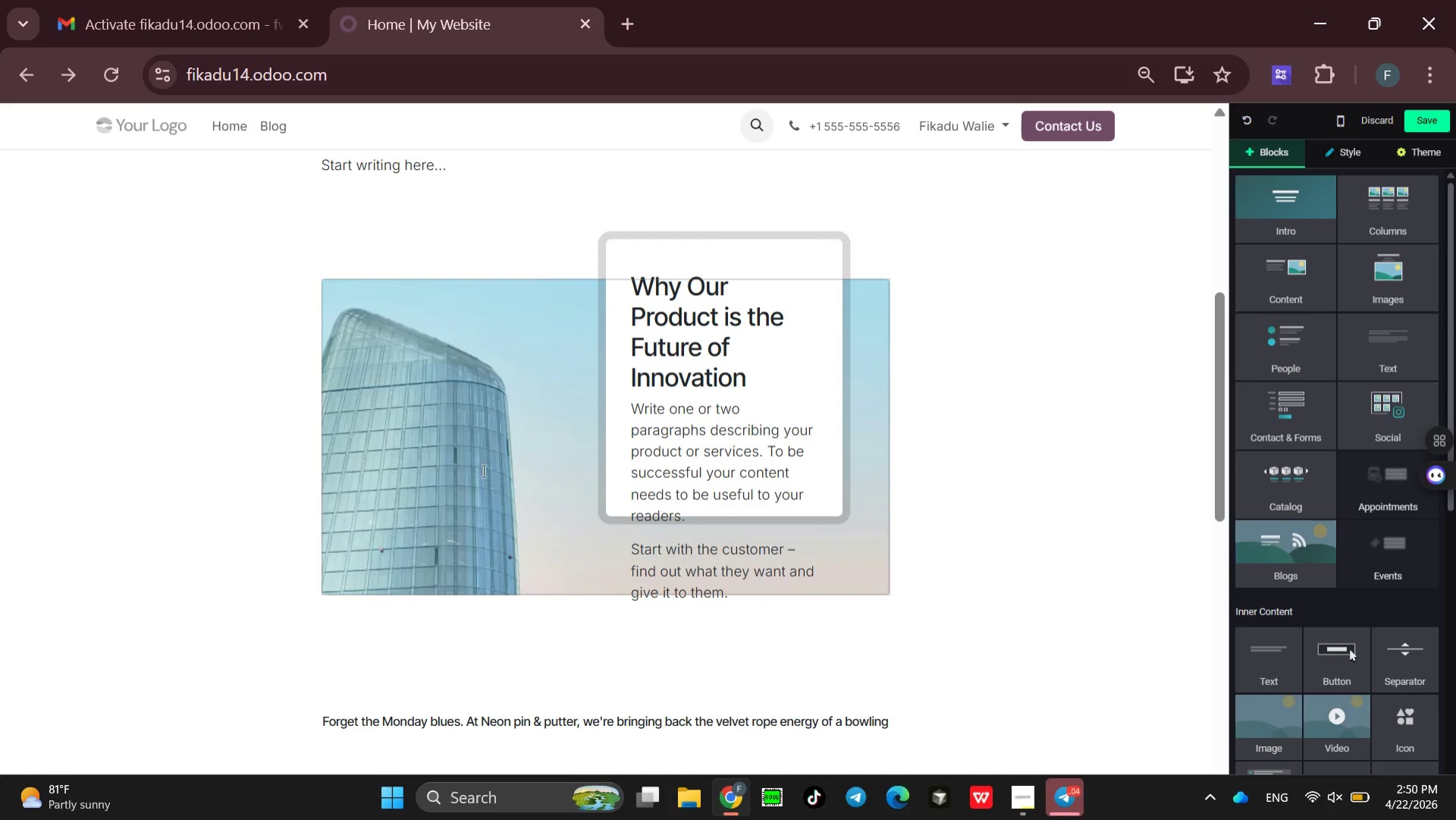 
left_click([481, 468])
 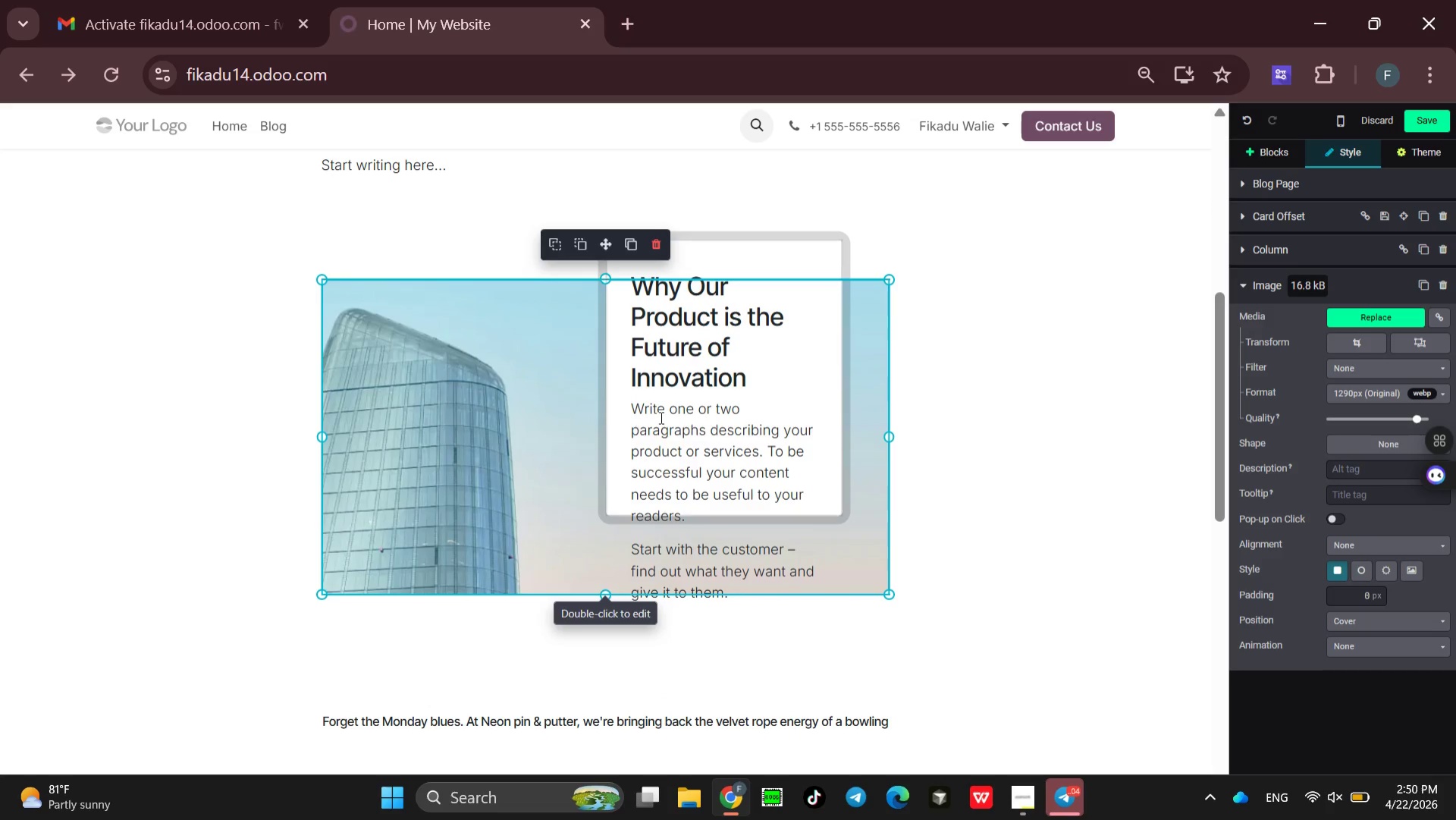 
left_click([689, 419])
 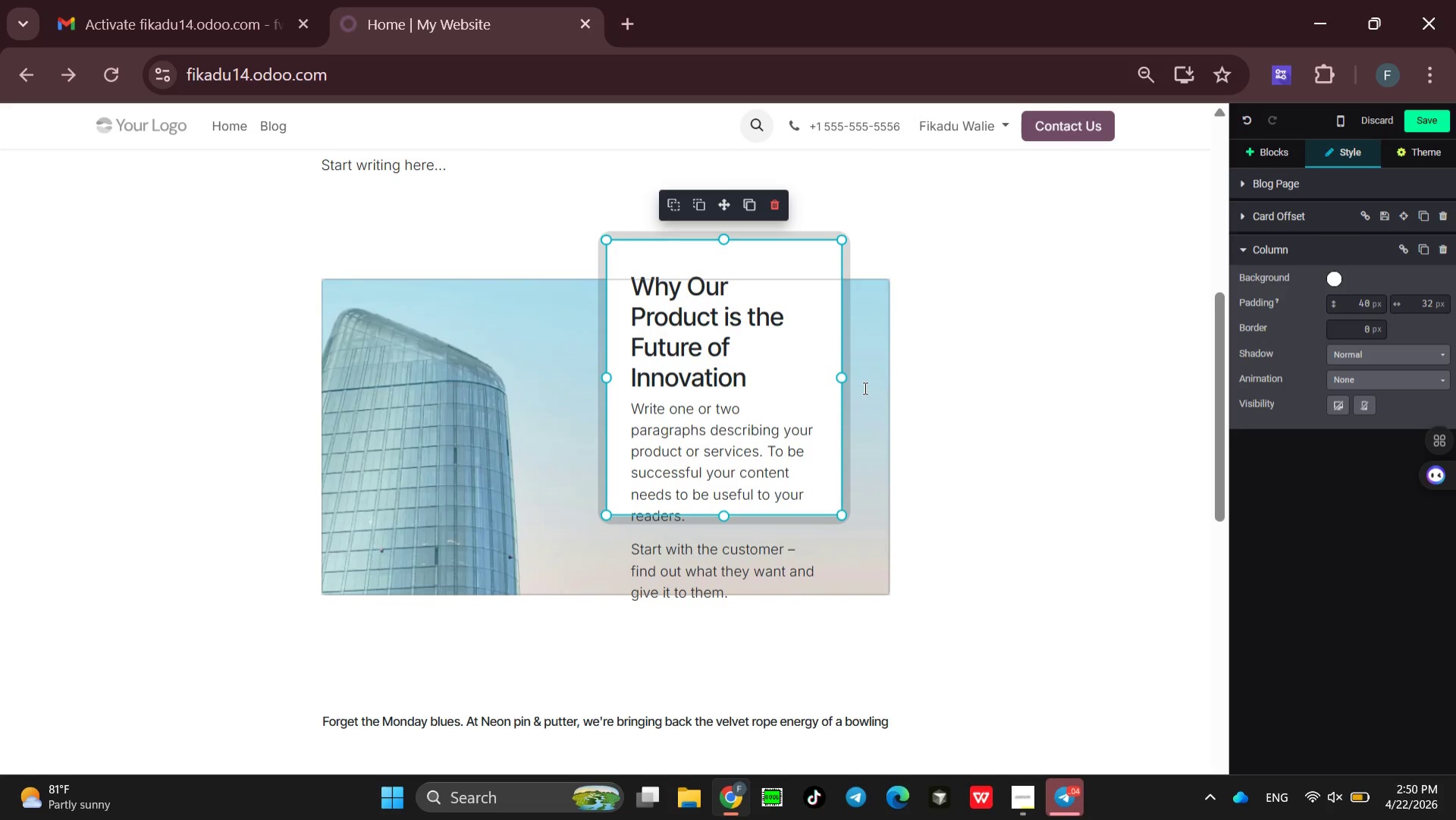 
left_click([864, 388])
 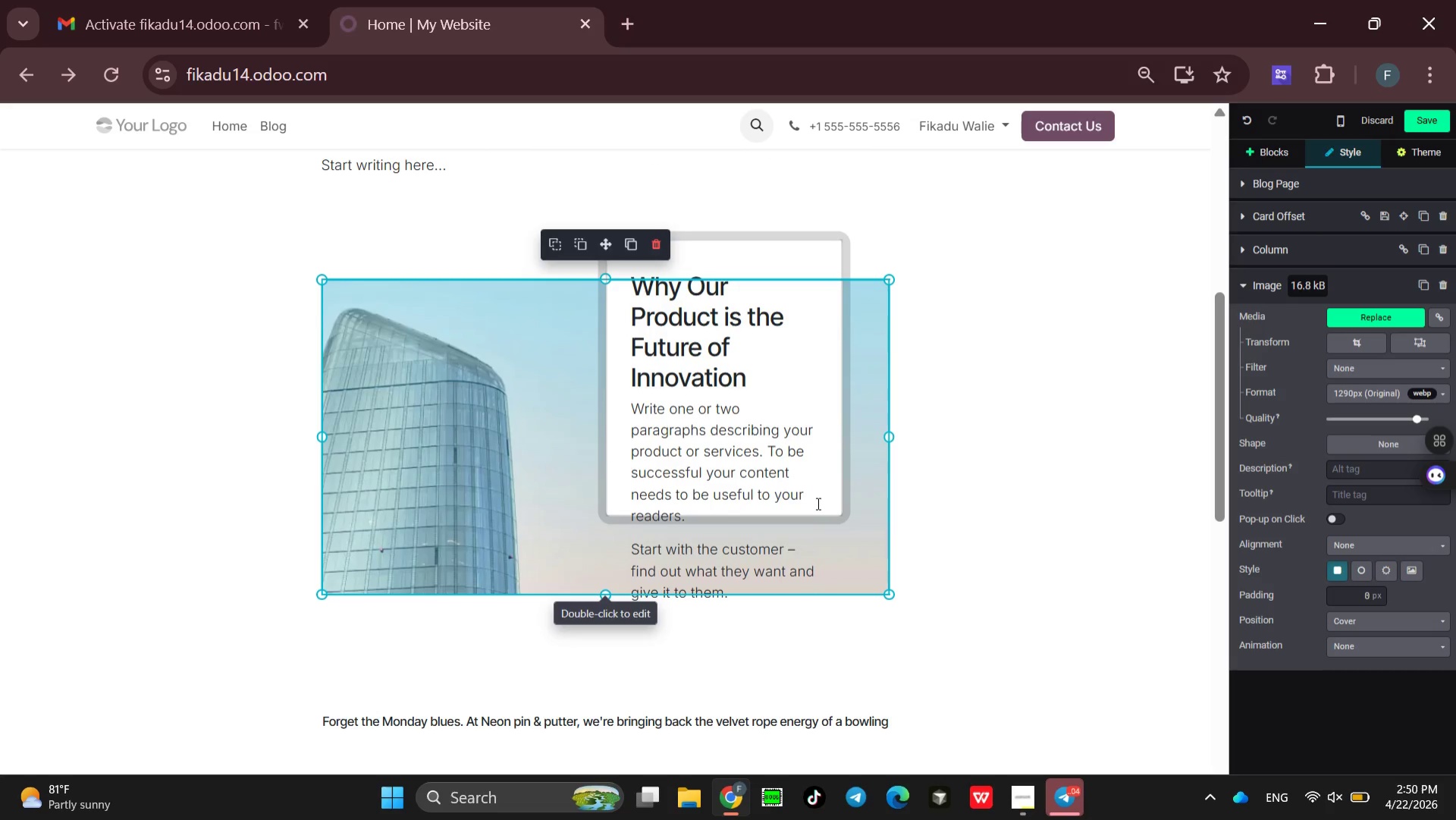 
left_click_drag(start_coordinate=[814, 512], to_coordinate=[807, 555])
 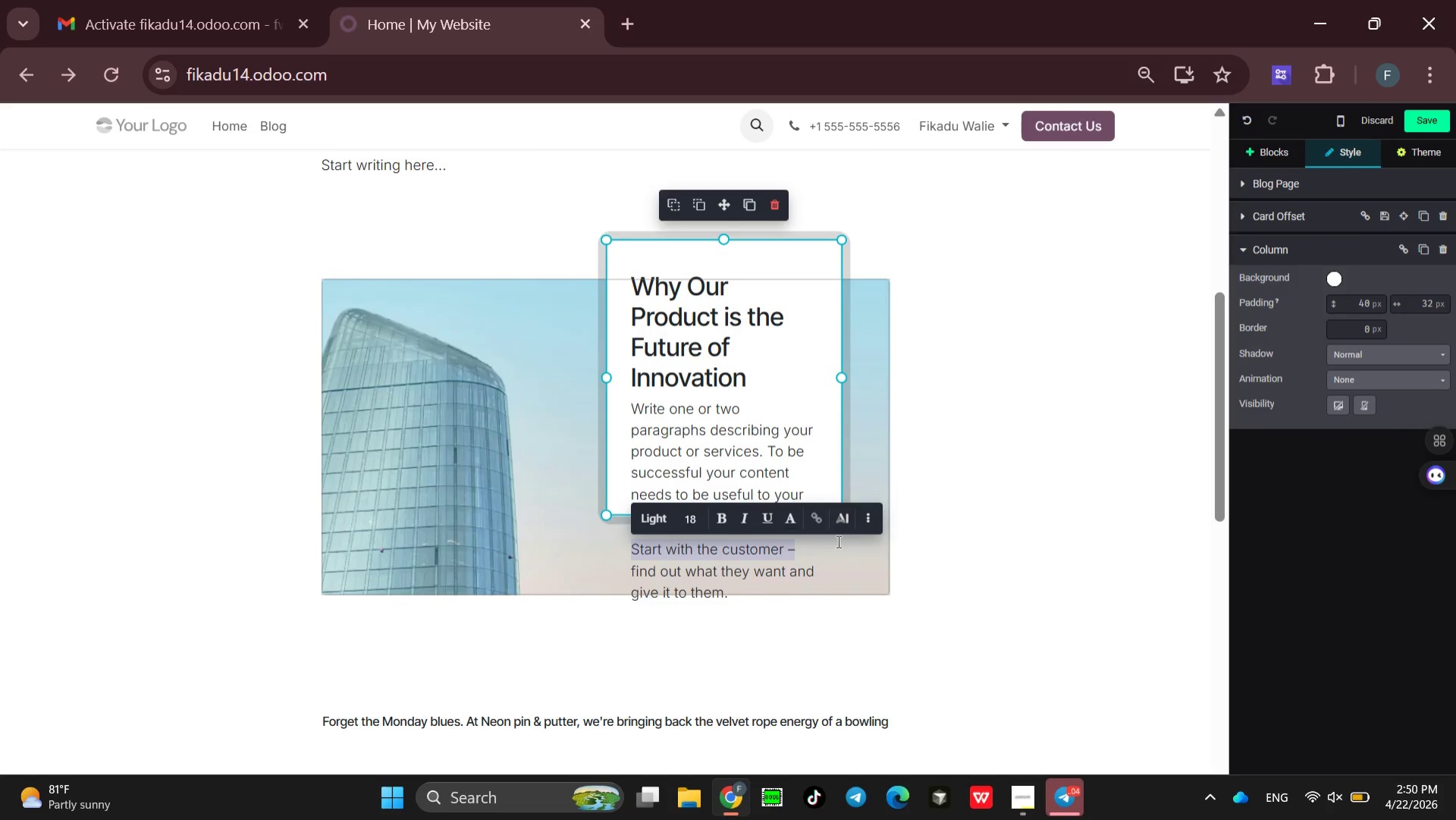 
left_click([837, 541])
 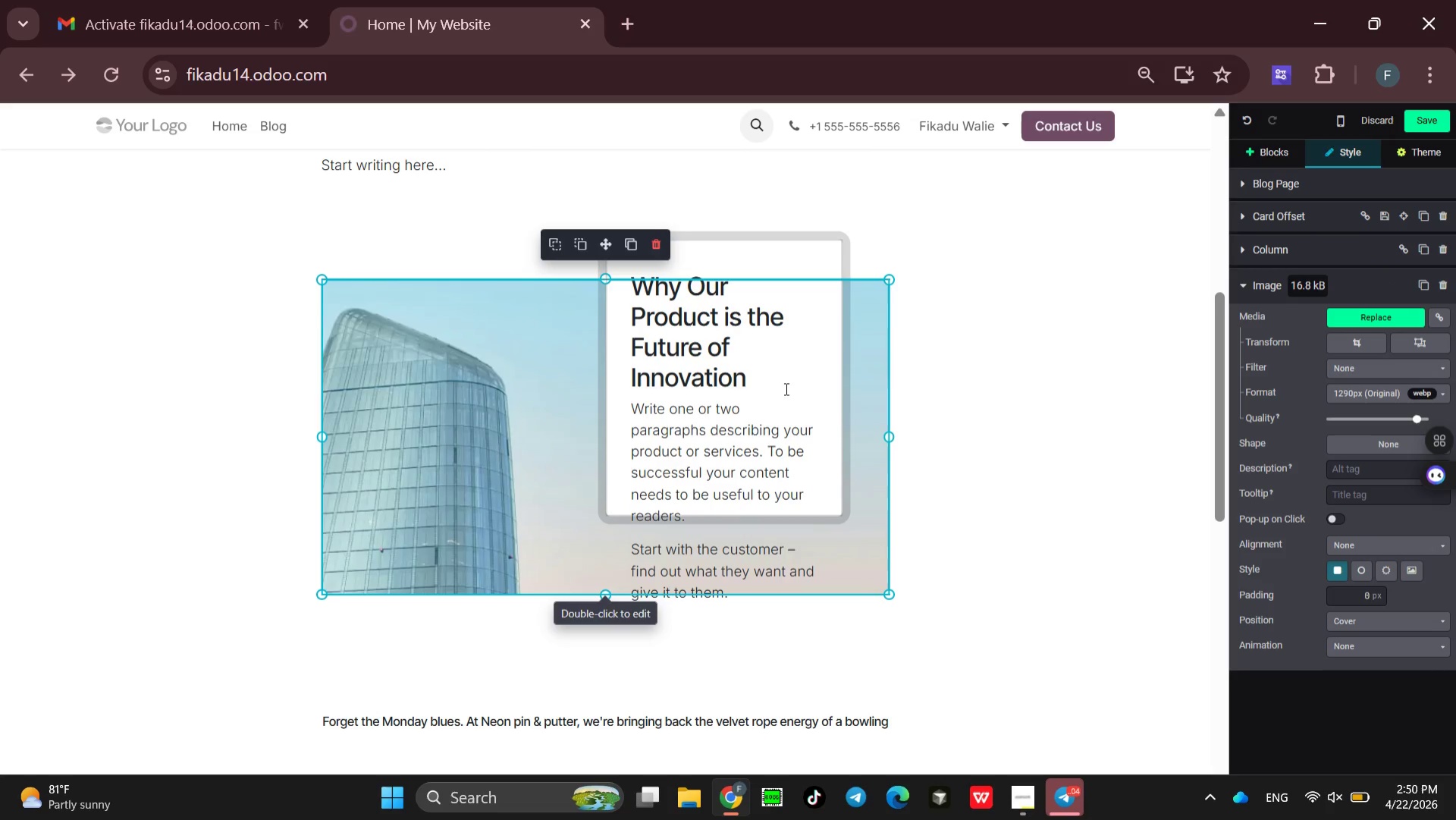 
left_click([745, 382])
 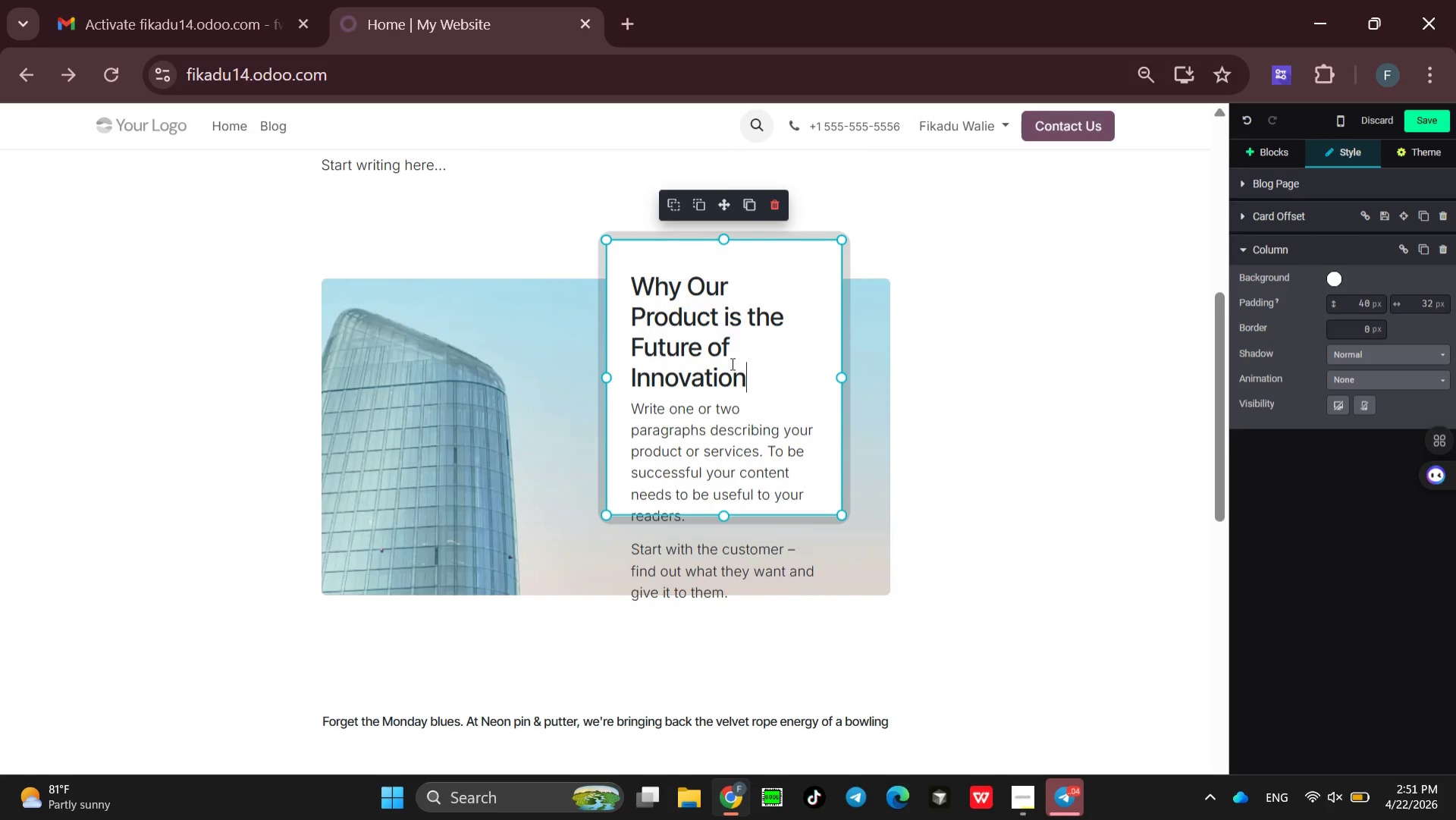 
wait(7.61)
 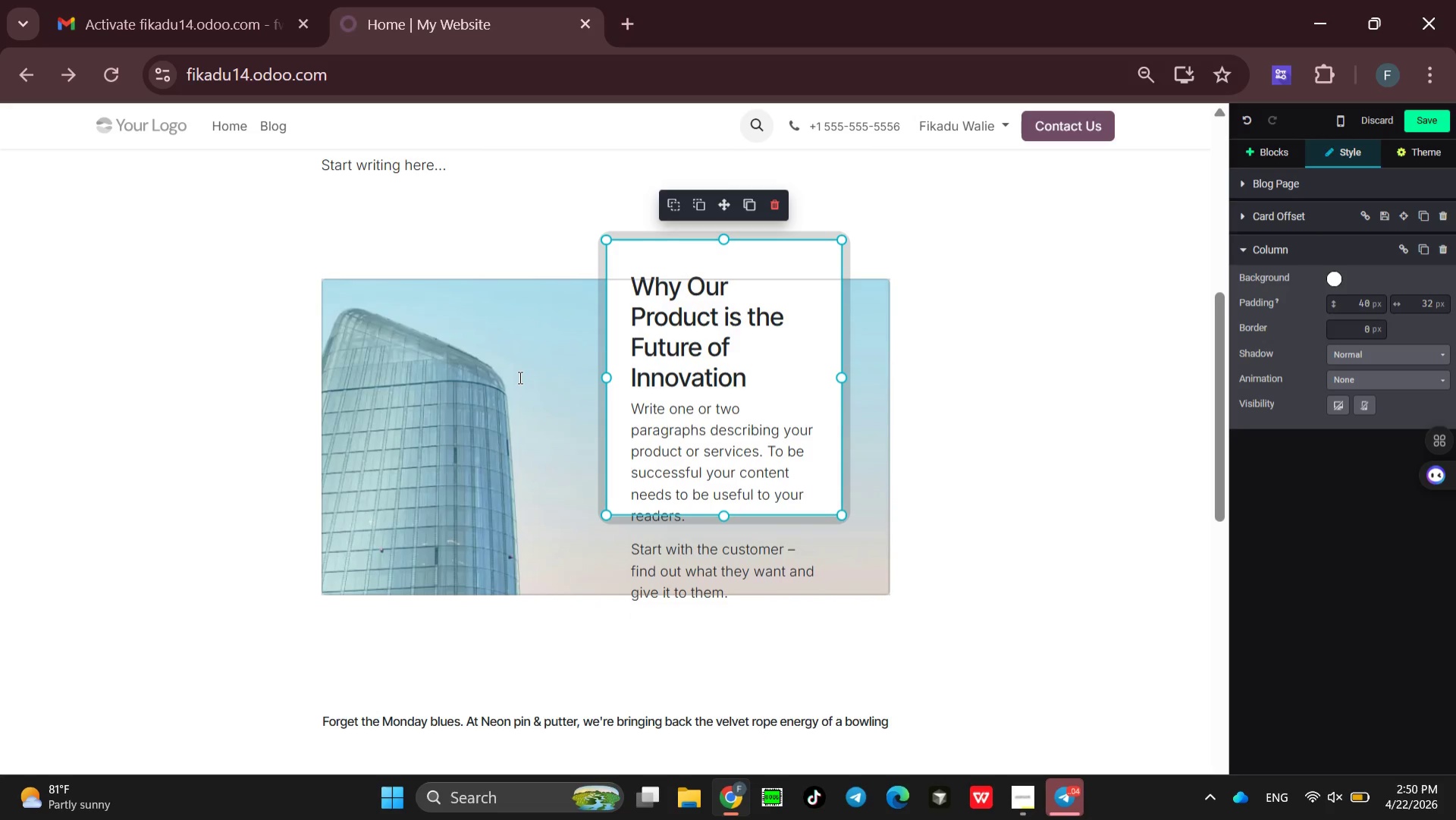 
left_click_drag(start_coordinate=[803, 489], to_coordinate=[635, 287])
 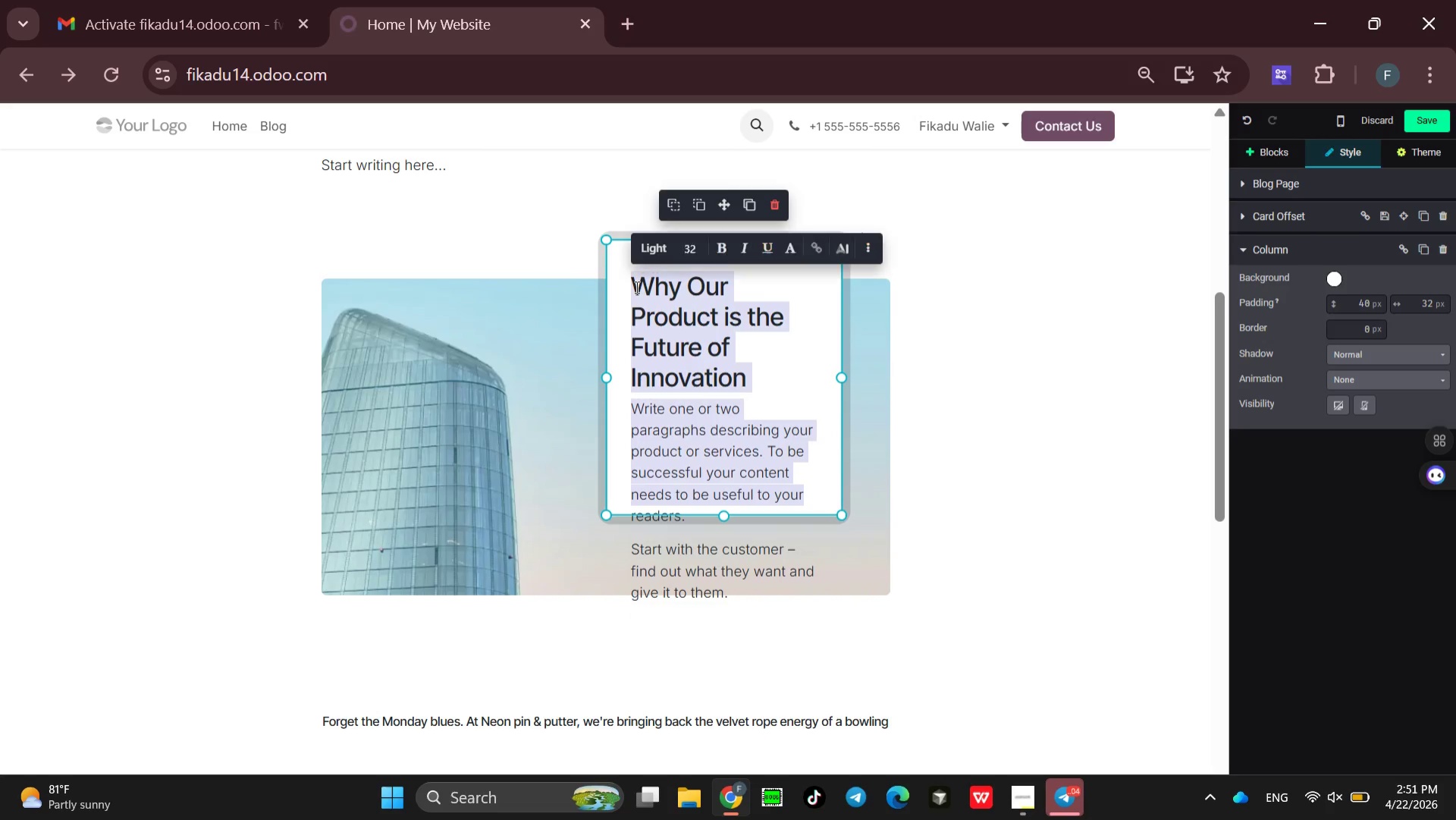 
key(Backspace)
 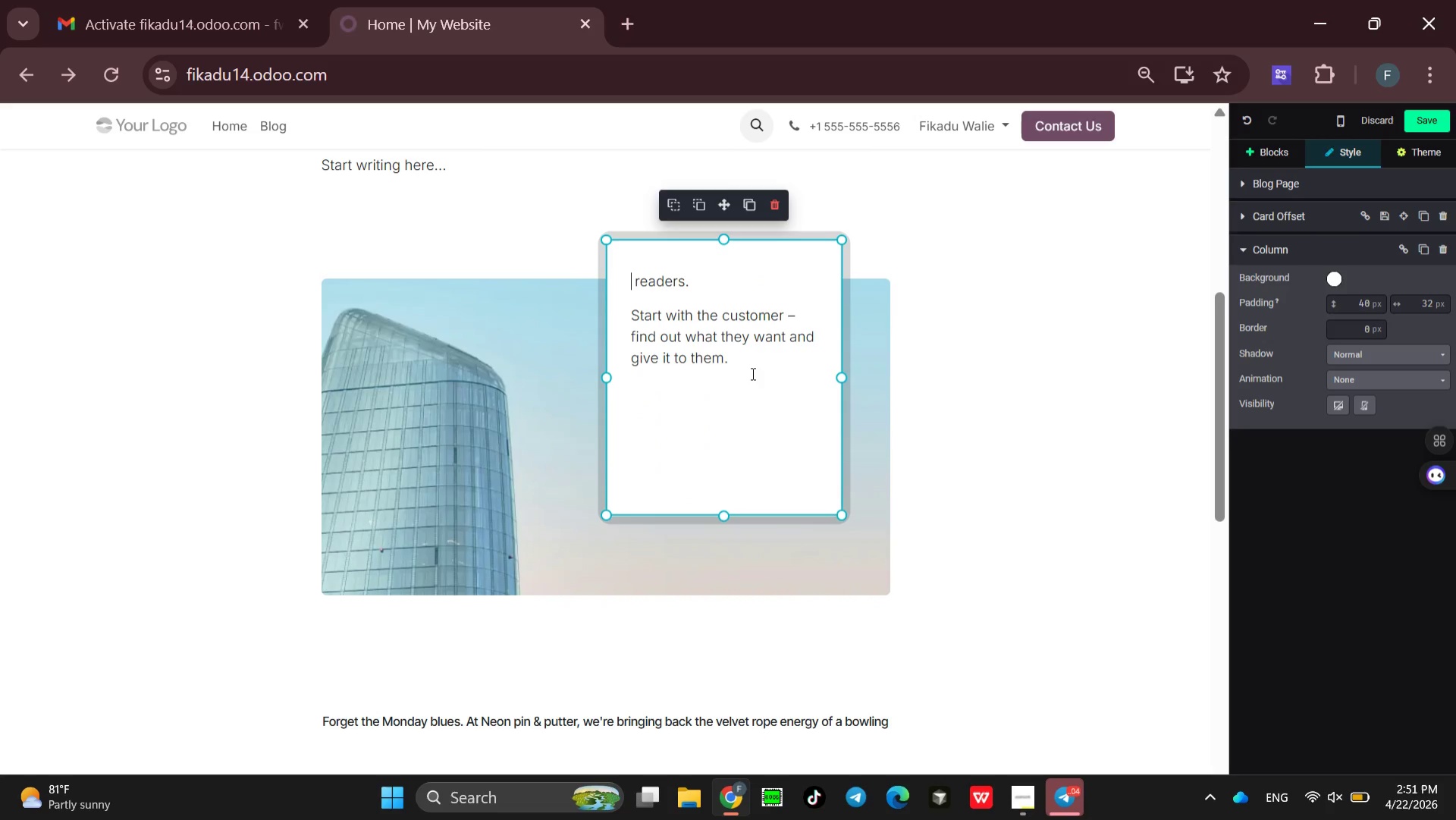 
left_click_drag(start_coordinate=[752, 368], to_coordinate=[629, 275])
 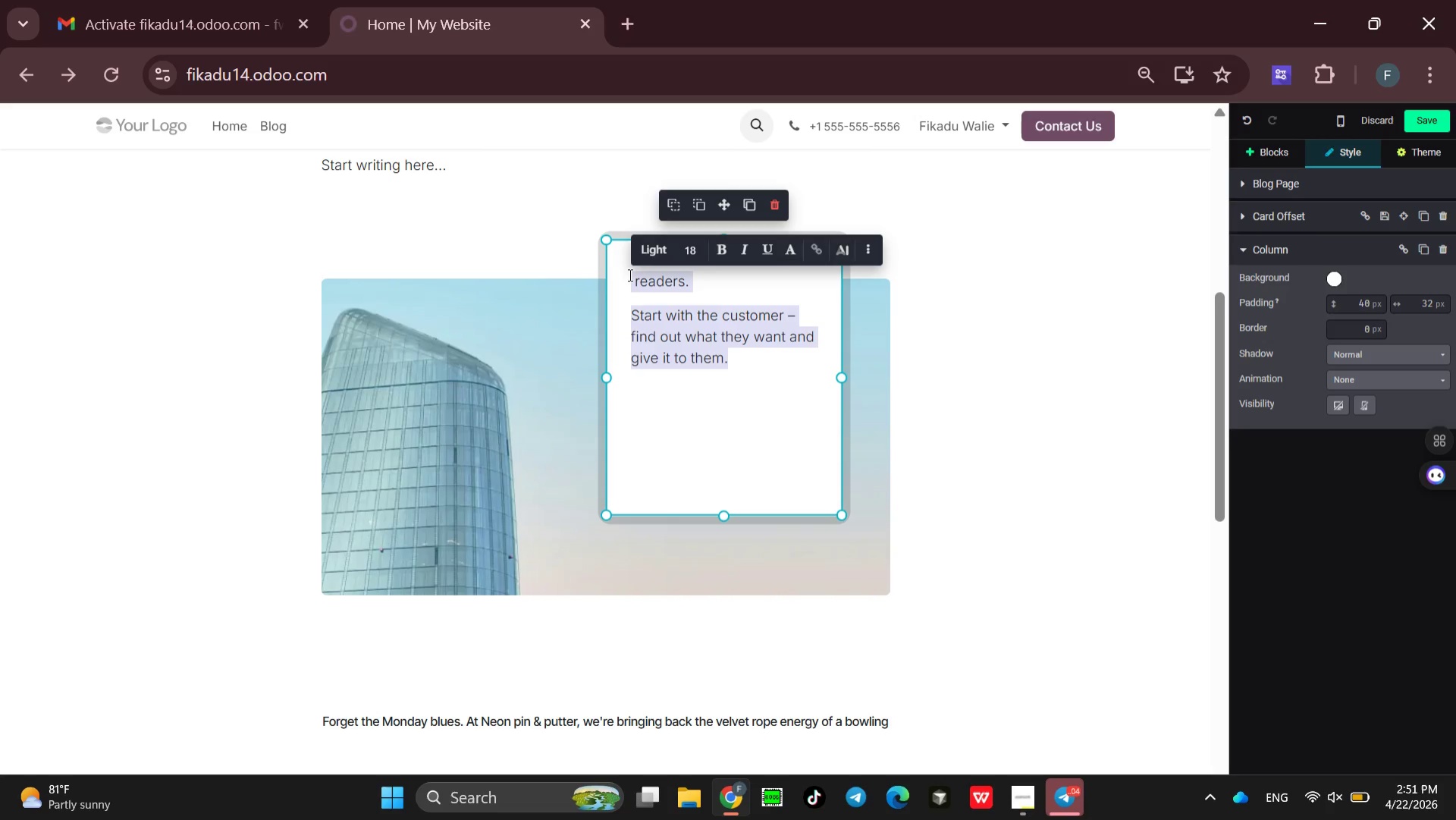 
key(Backspace)
 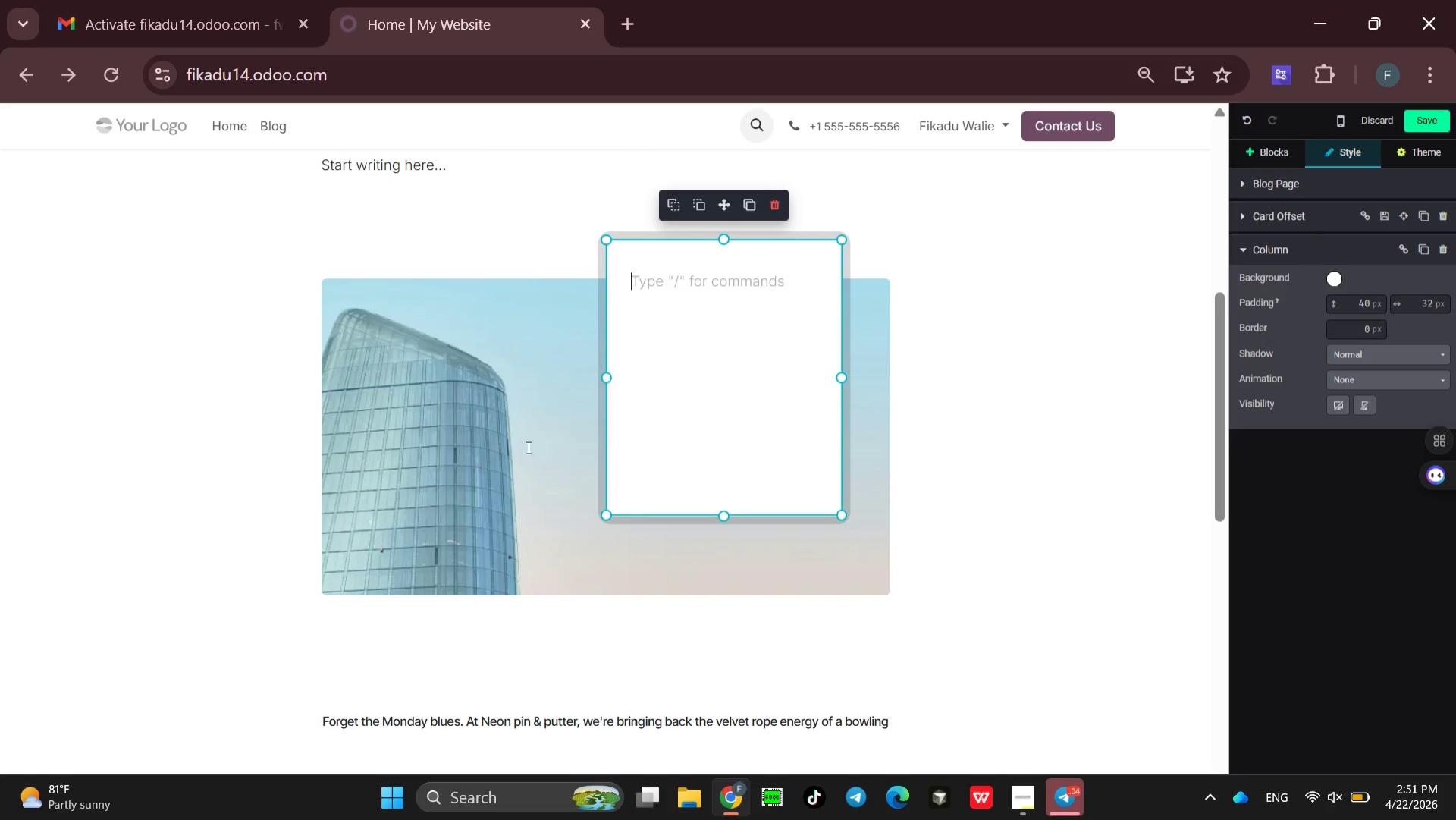 
left_click([519, 450])
 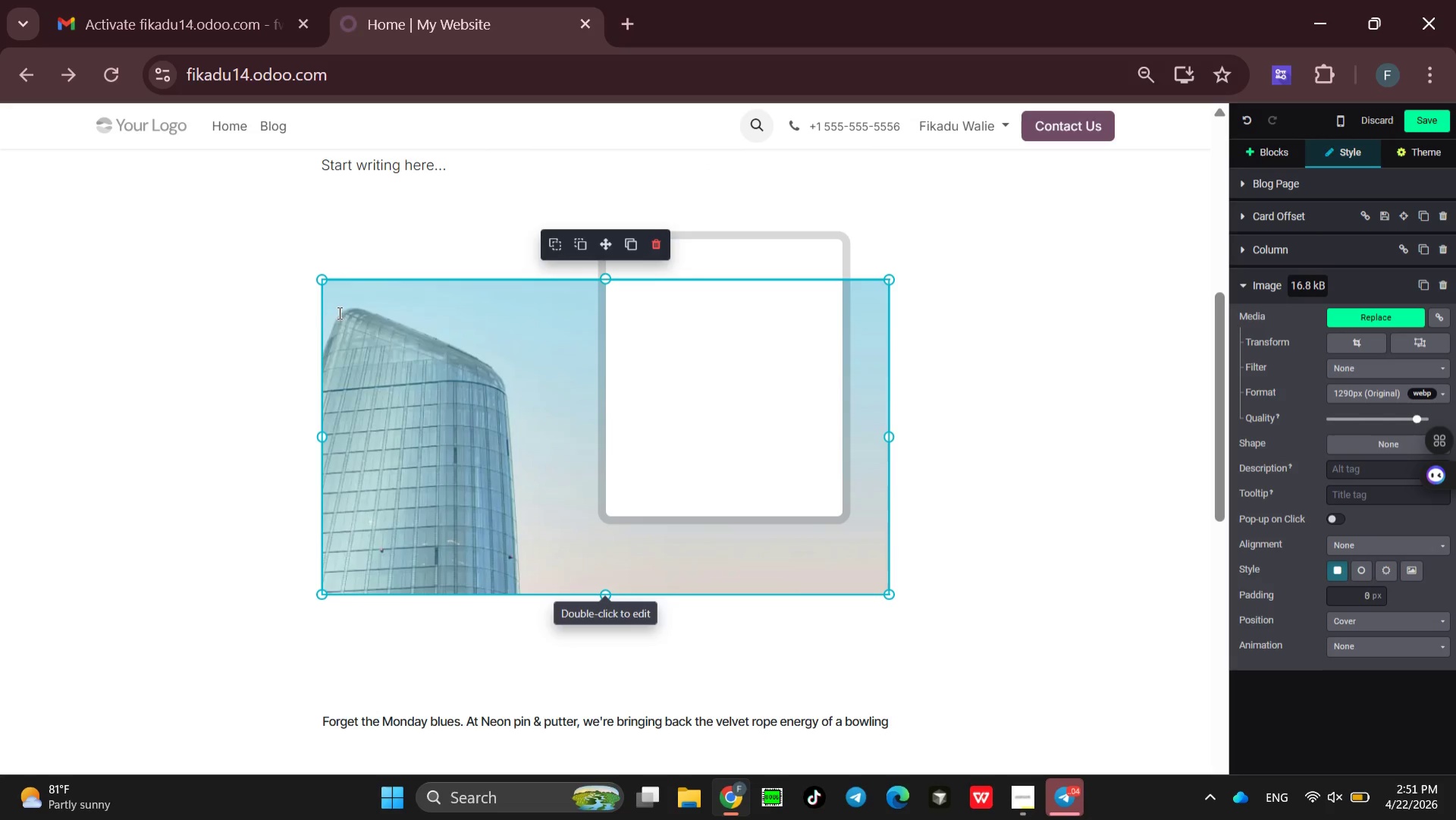 
left_click([336, 316])
 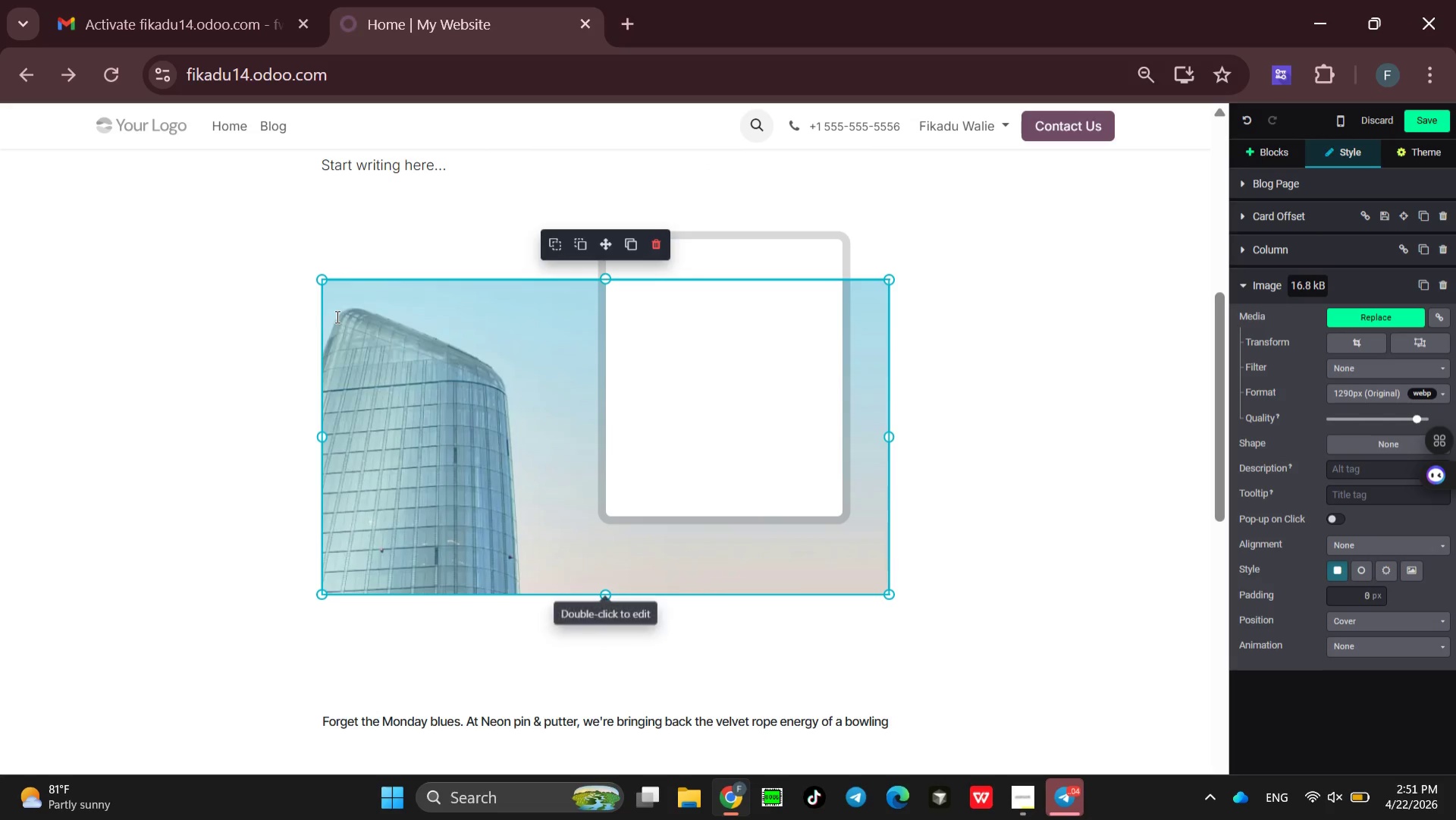 
type(ss)
key(Backspace)
key(Backspace)
key(Backspace)